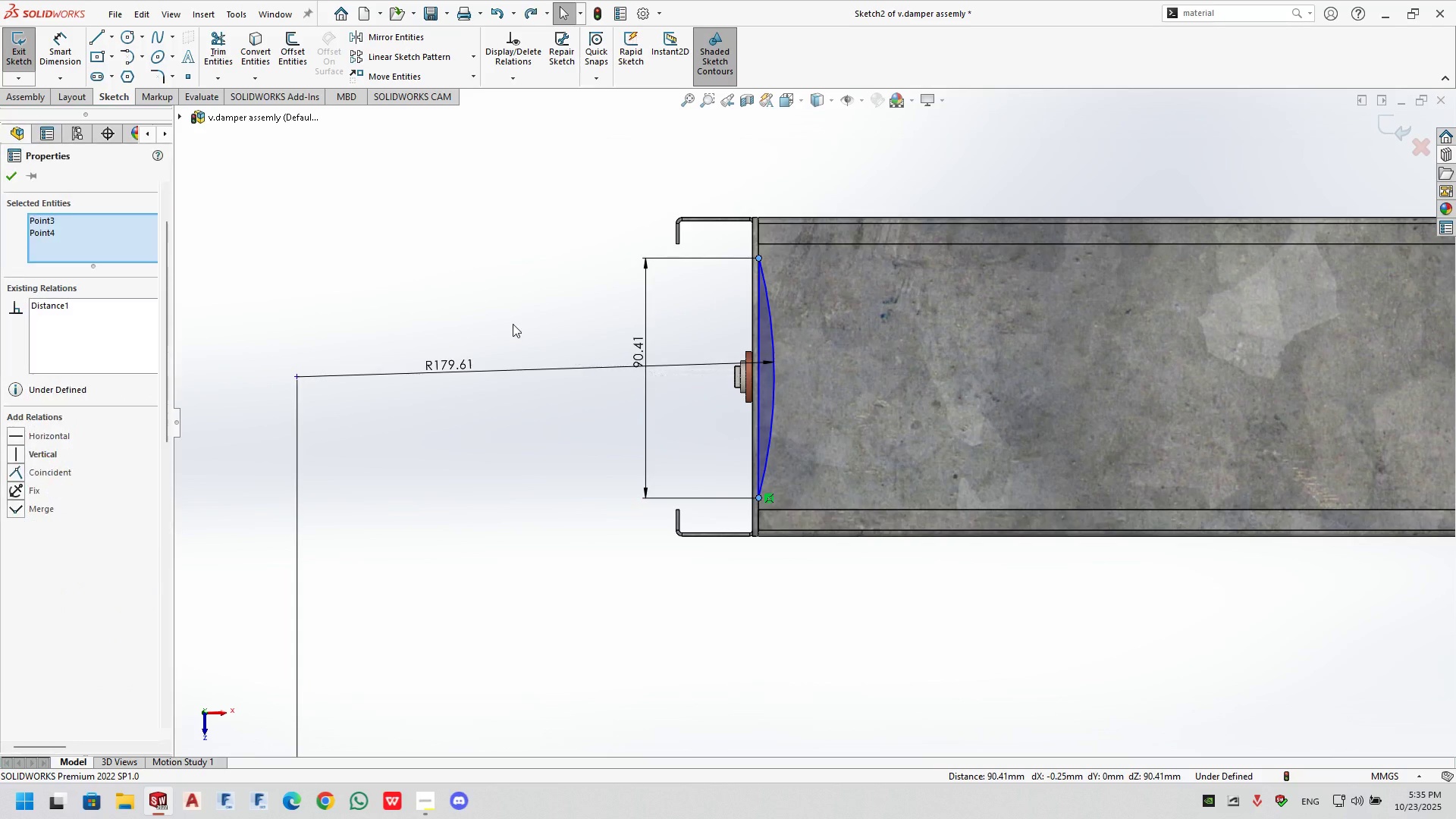 
left_click([513, 324])
 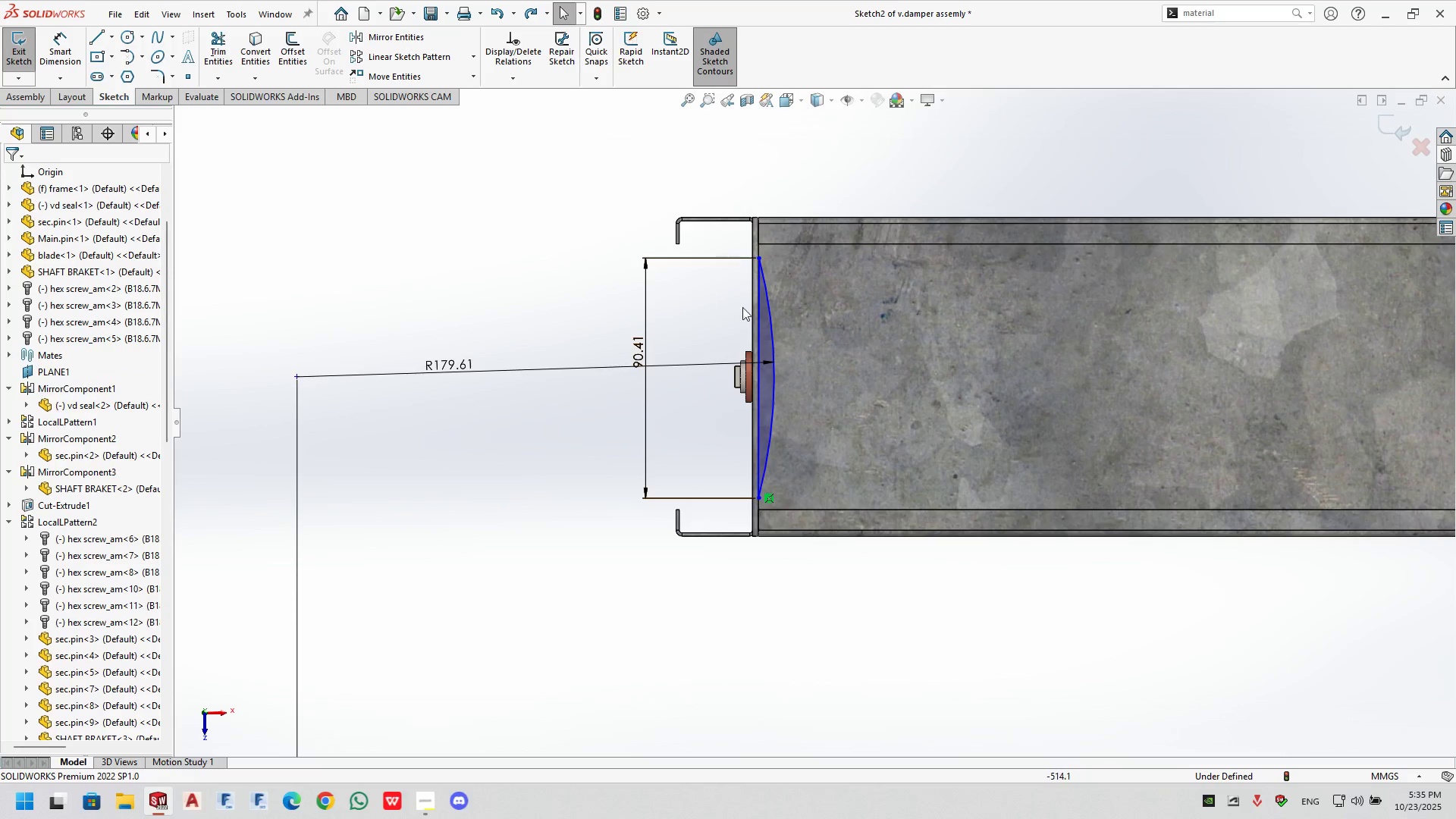 
left_click([758, 305])
 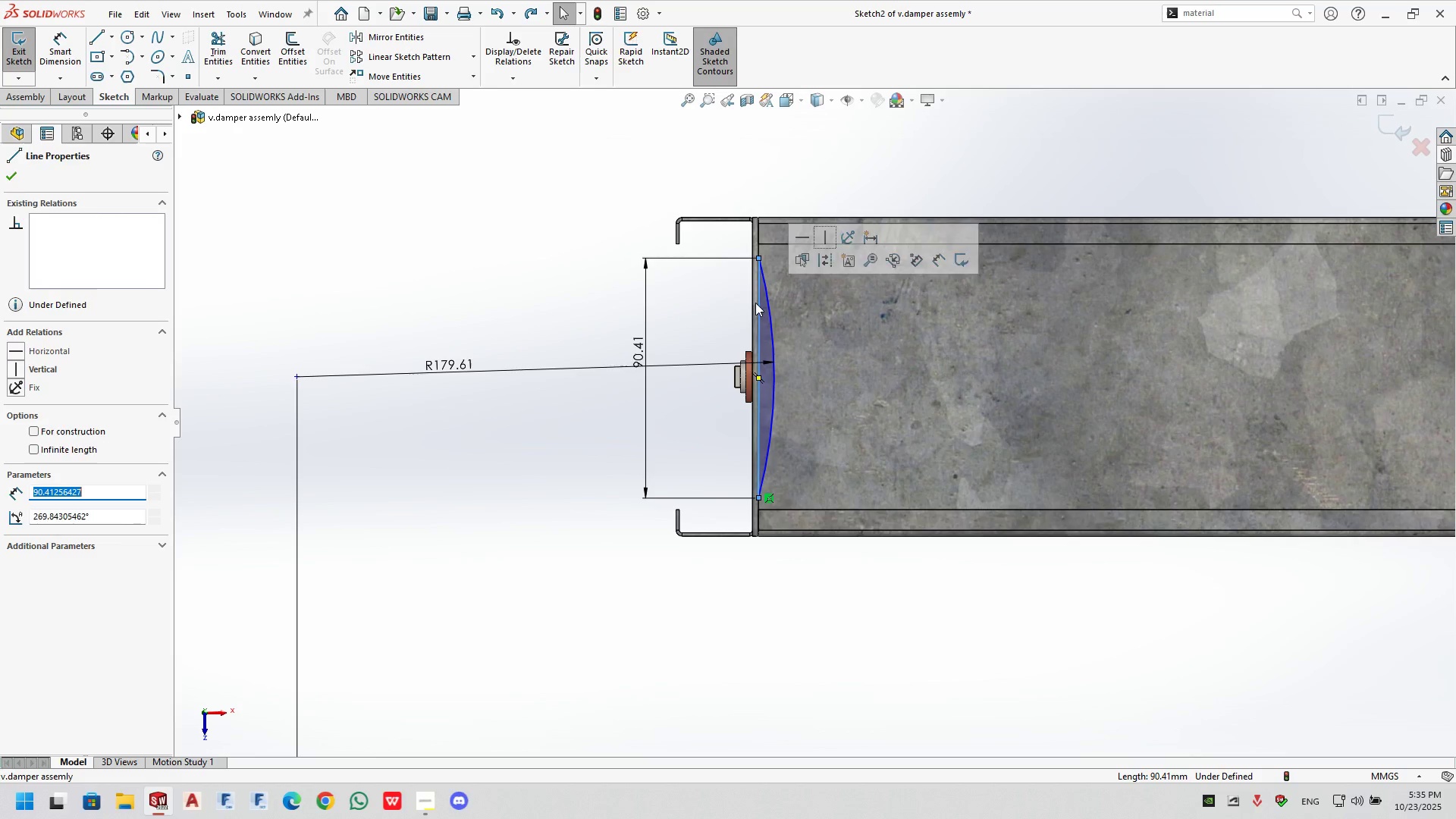 
key(Delete)
 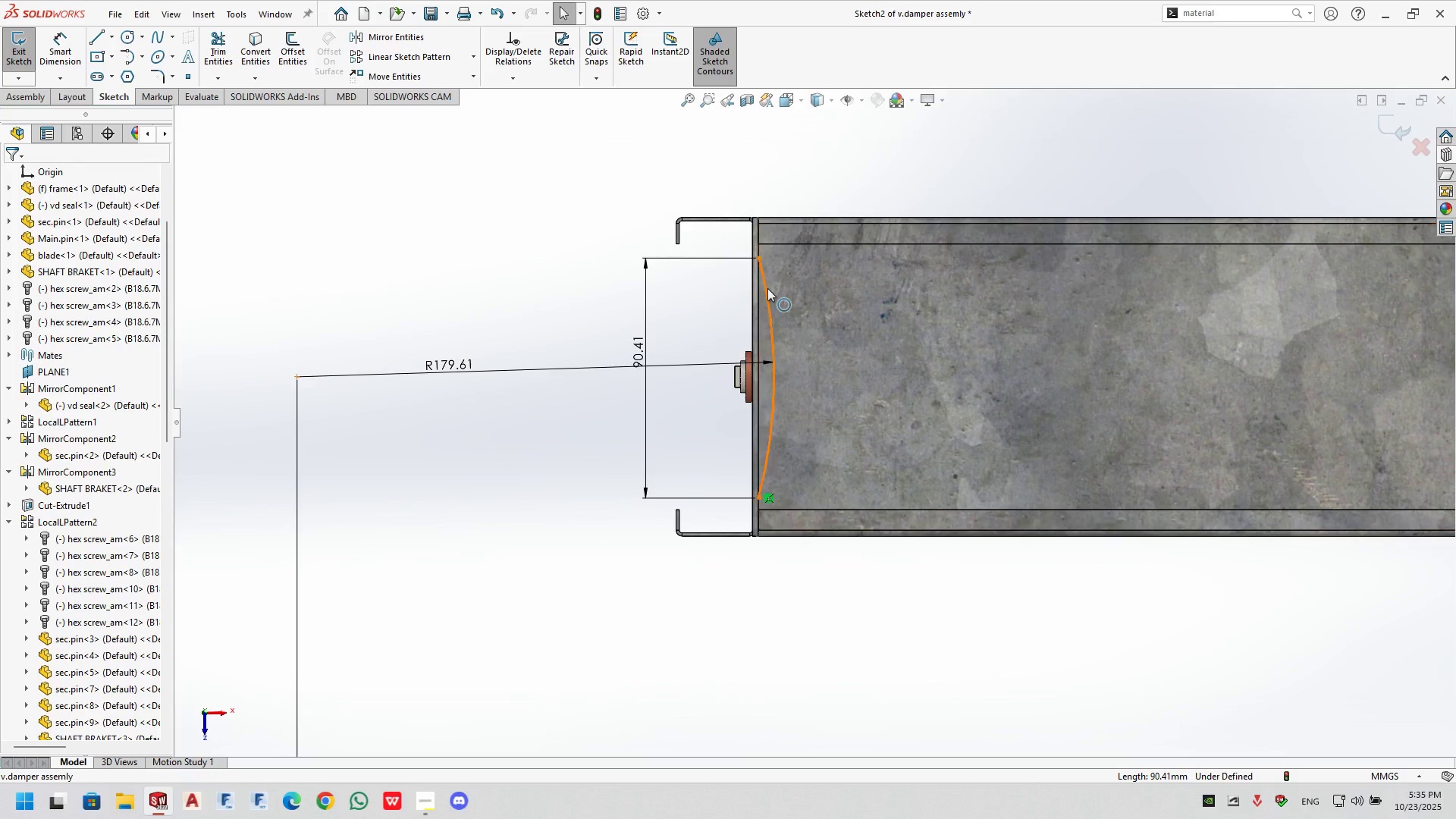 
left_click([767, 288])
 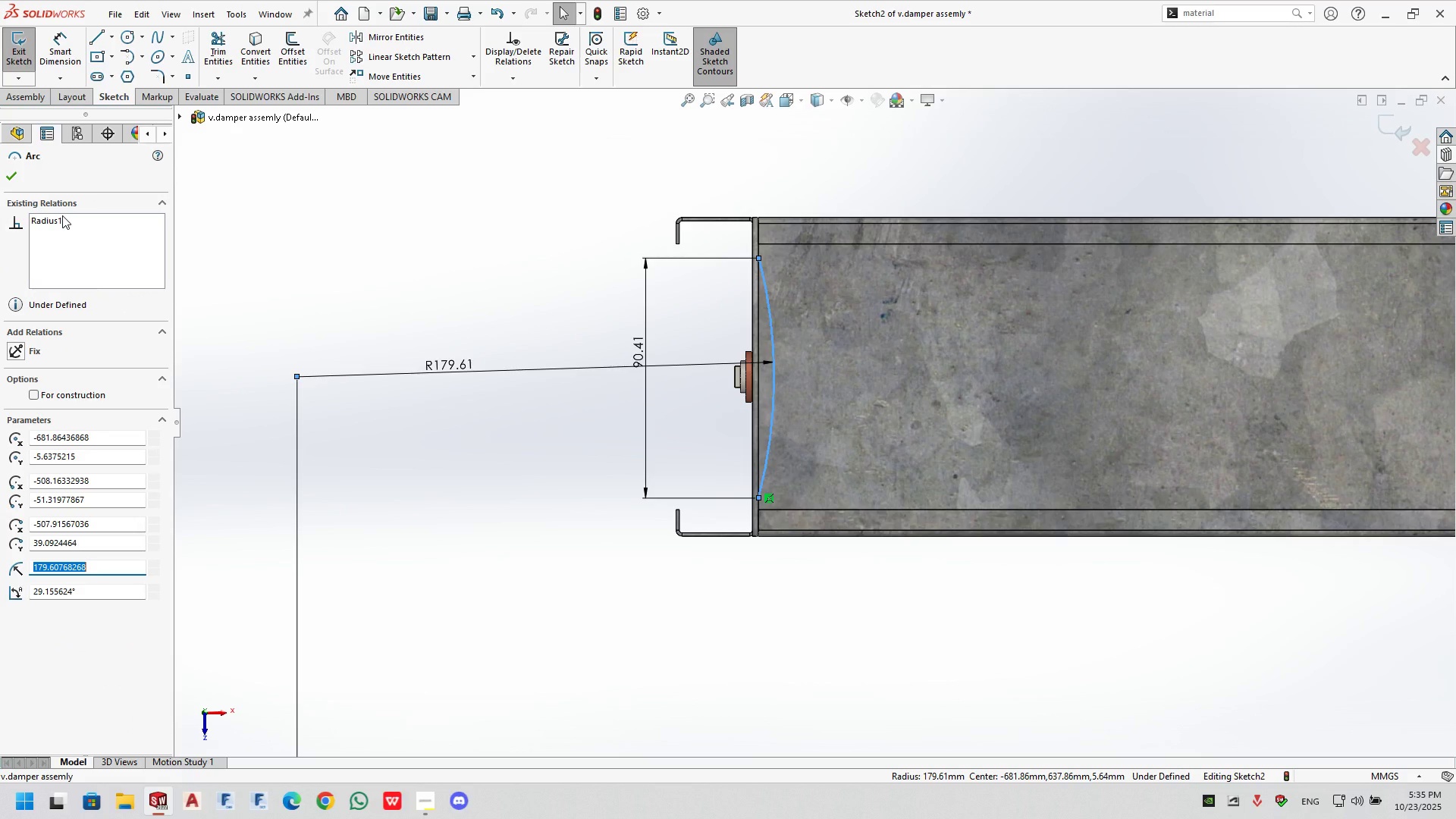 
wait(6.55)
 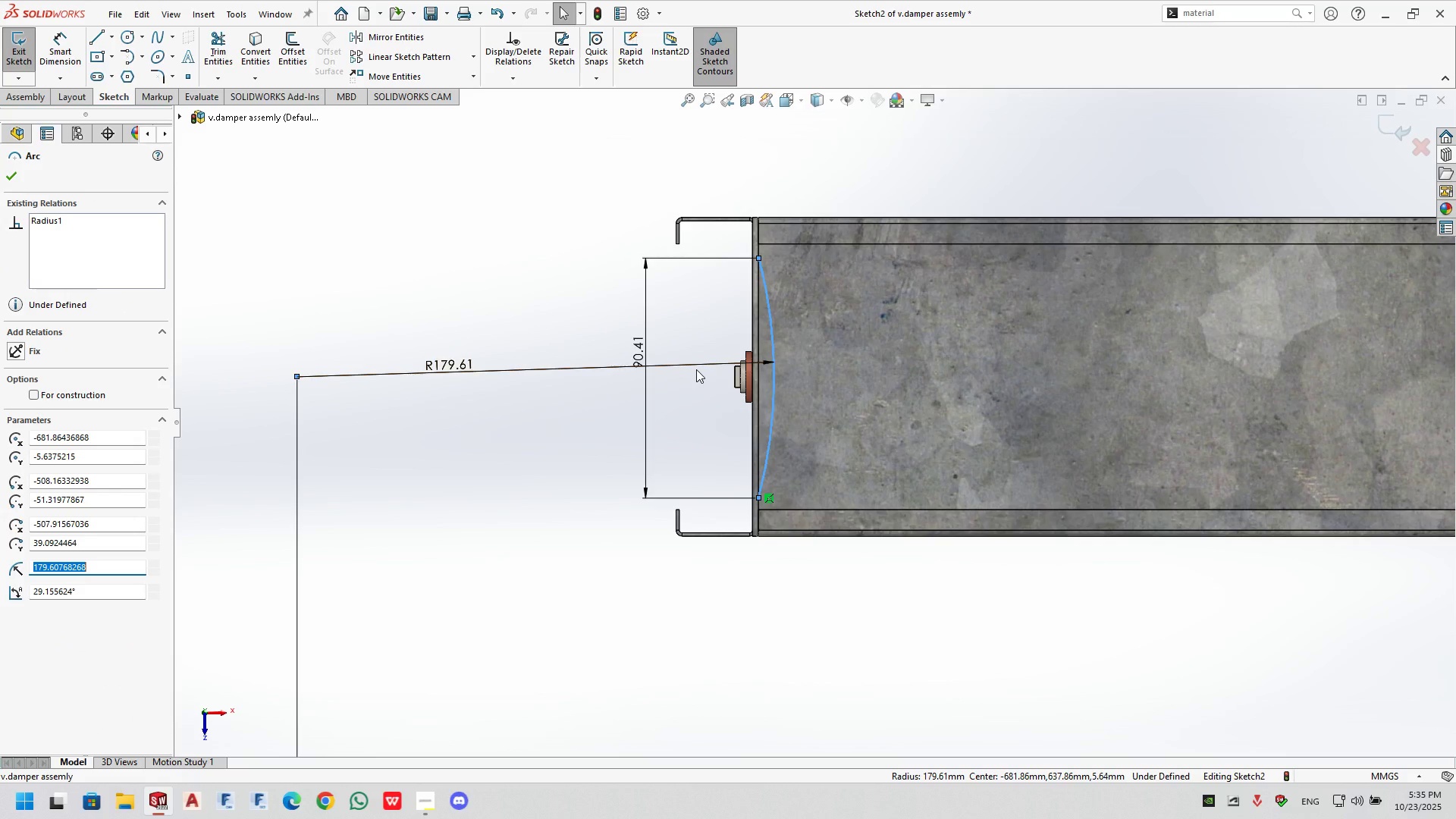 
left_click([1418, 151])
 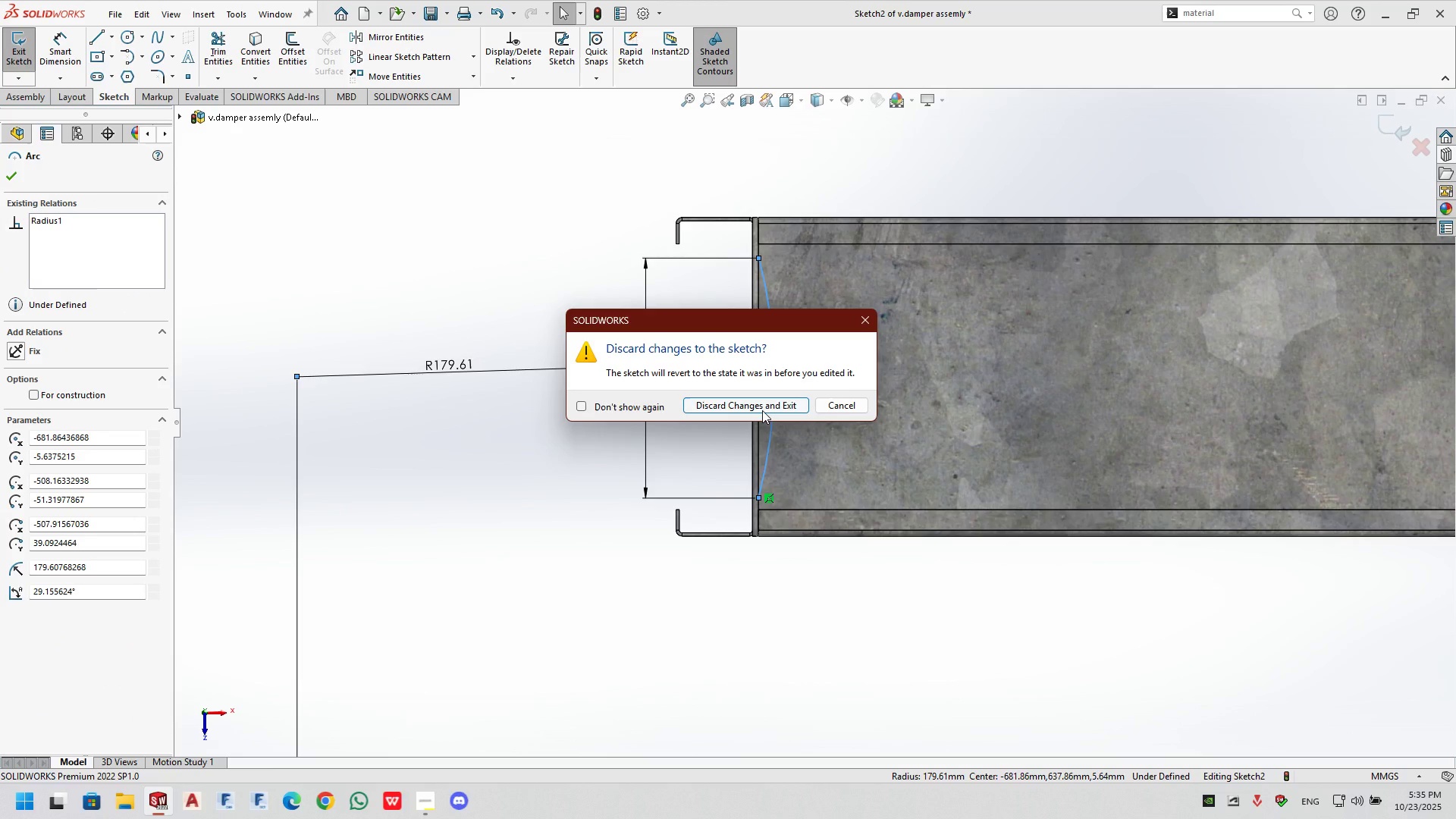 
left_click([762, 410])
 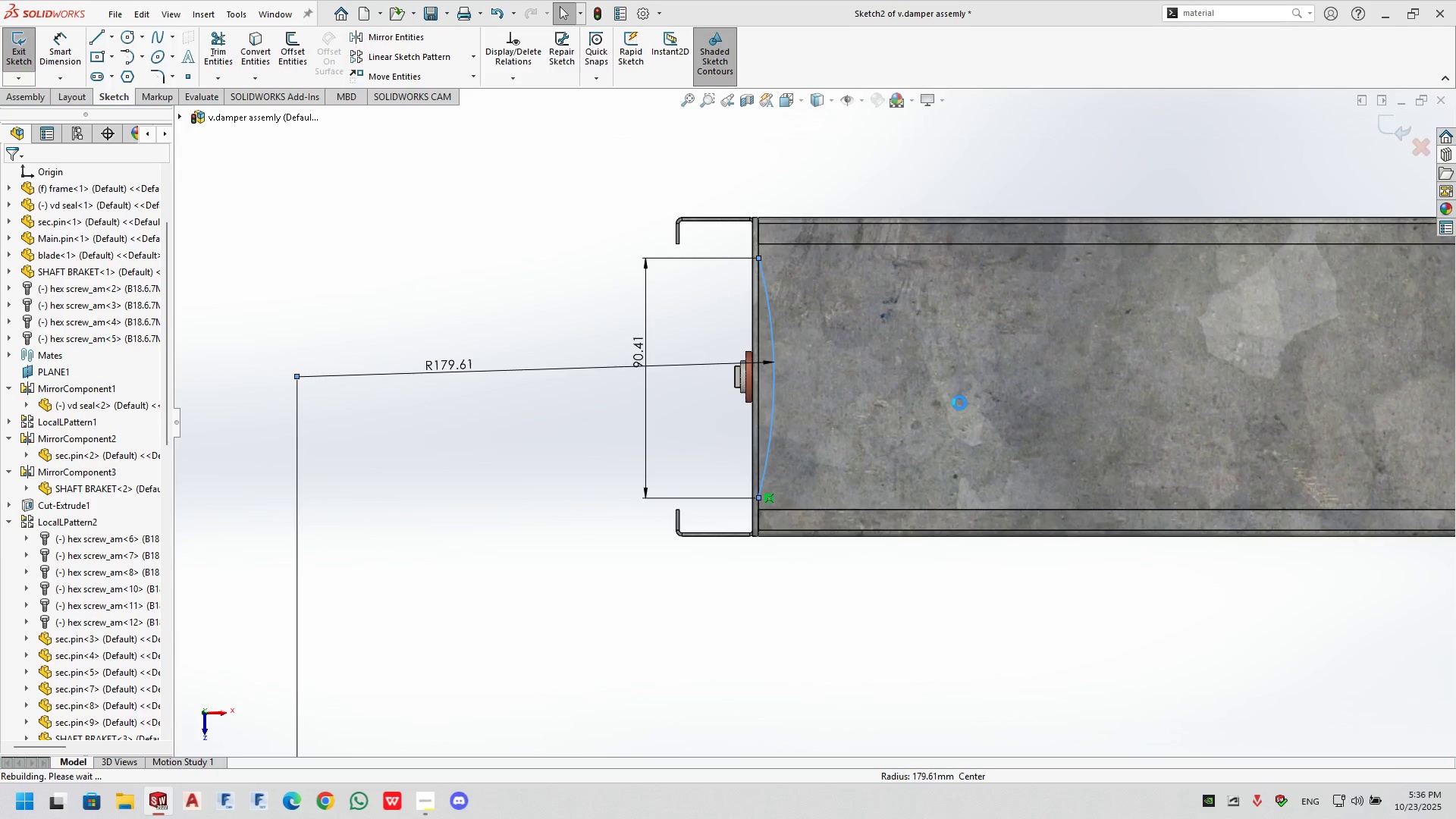 
scroll: coordinate [940, 416], scroll_direction: down, amount: 1.0
 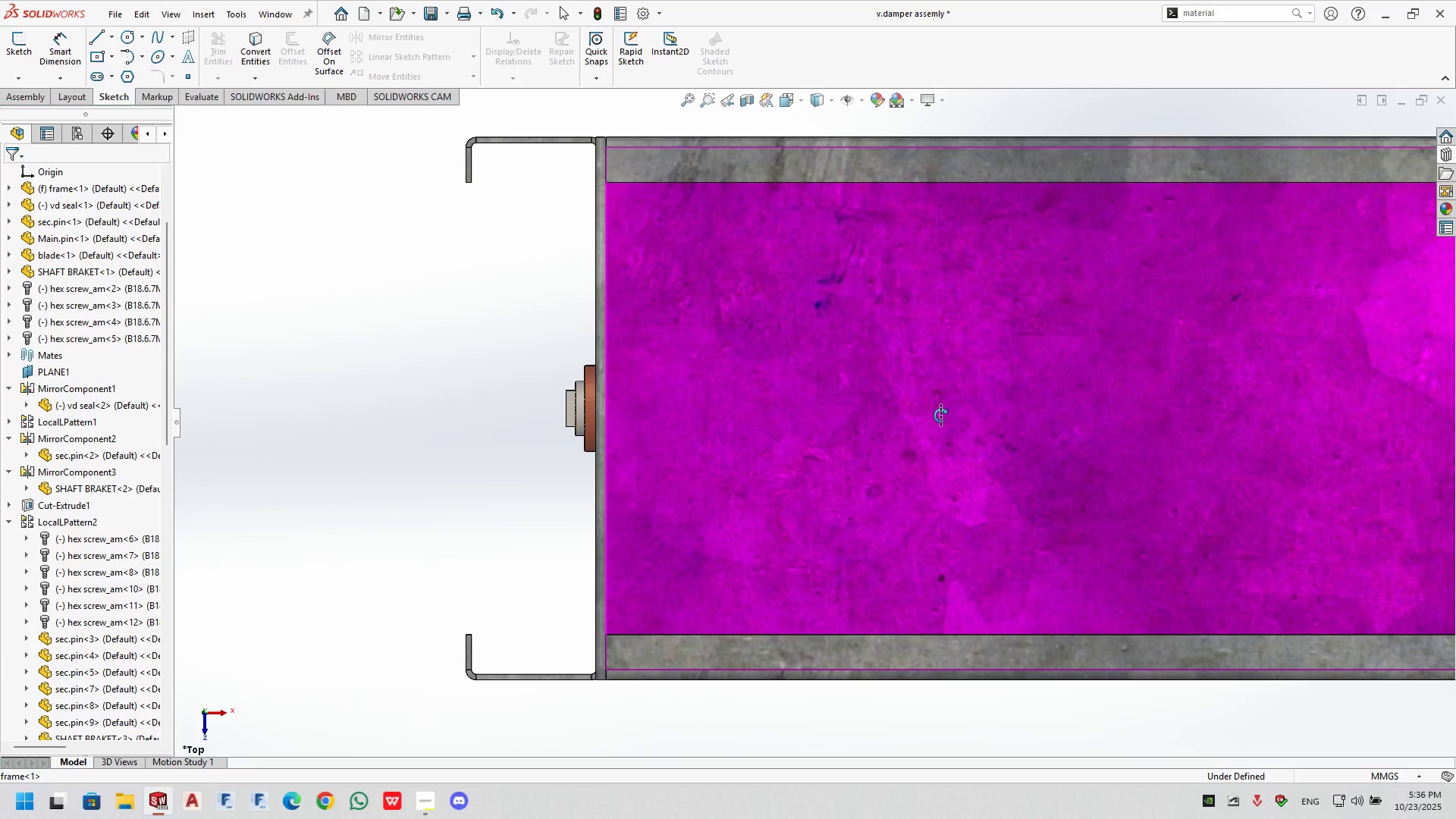 
double_click([940, 415])
 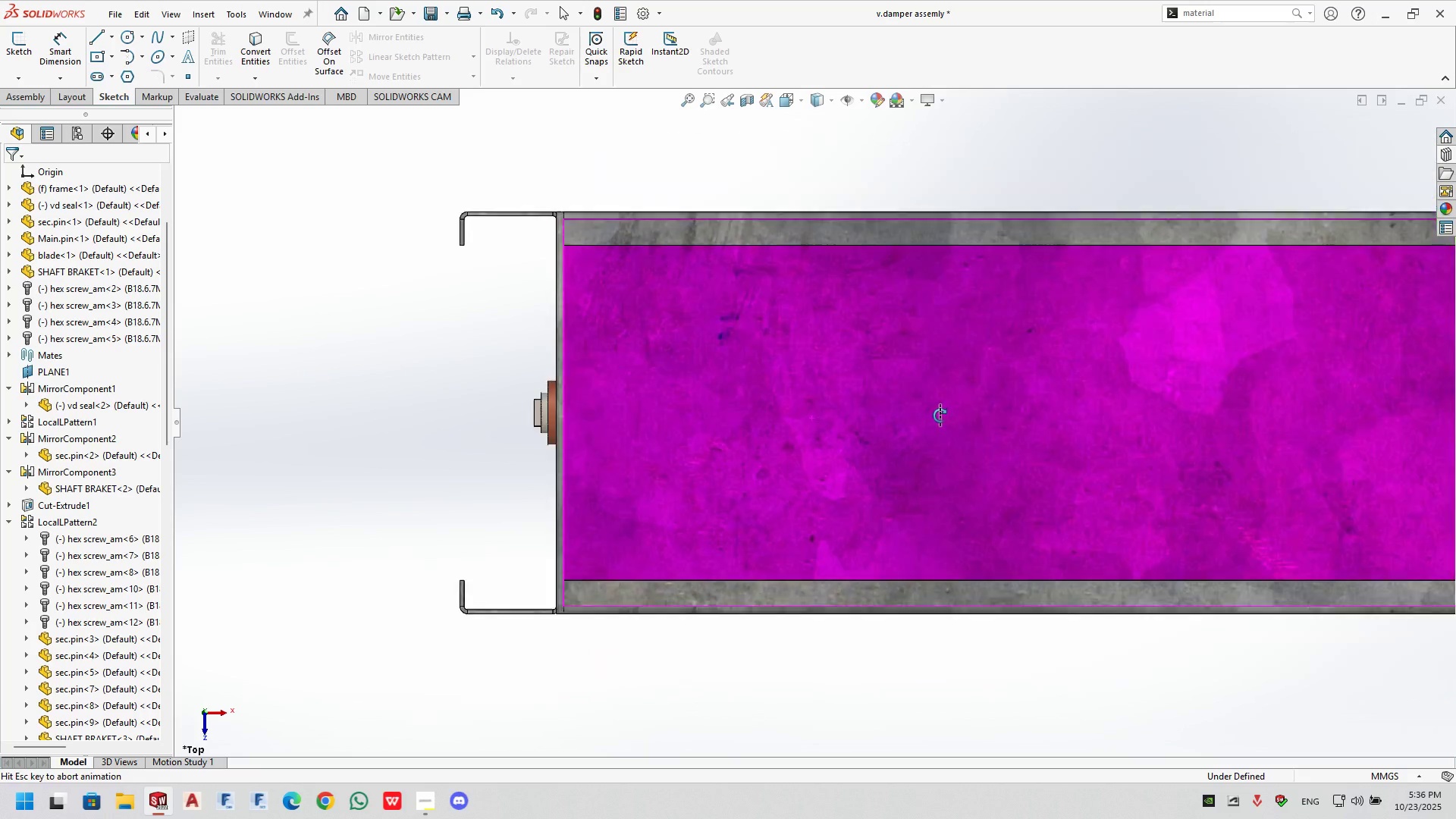 
triple_click([940, 415])
 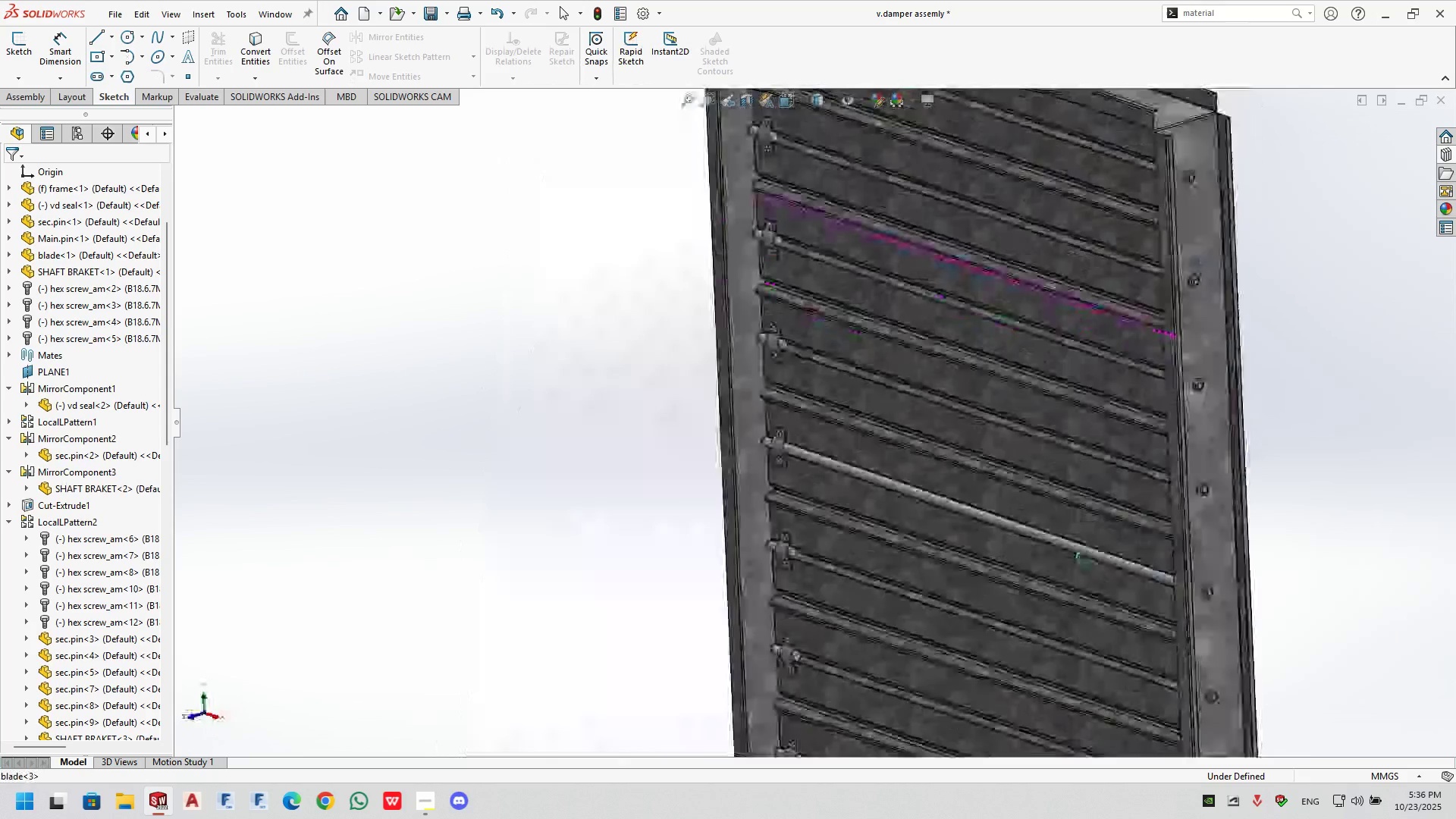 
scroll: coordinate [1051, 152], scroll_direction: down, amount: 1.0
 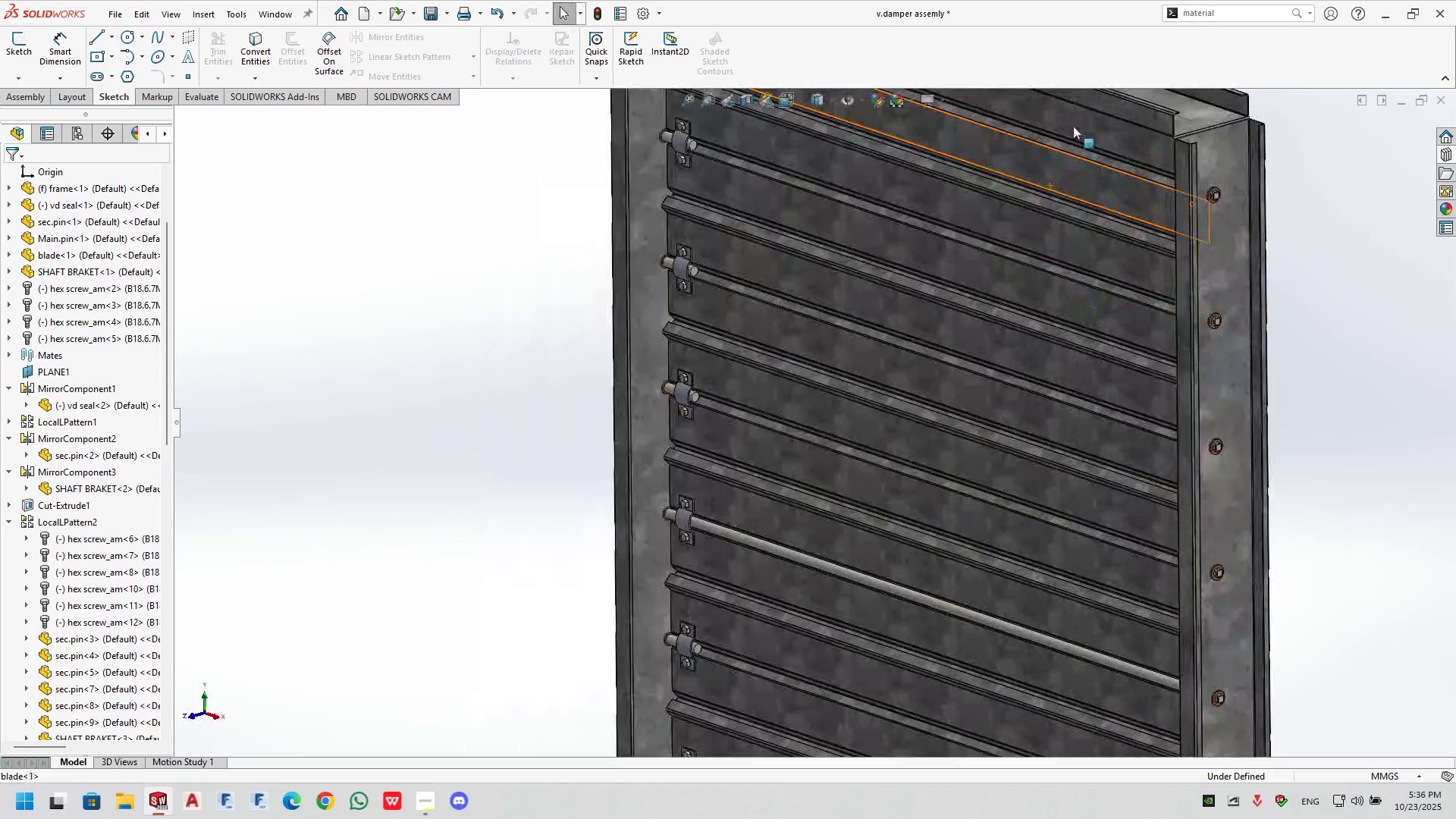 
right_click([1073, 126])
 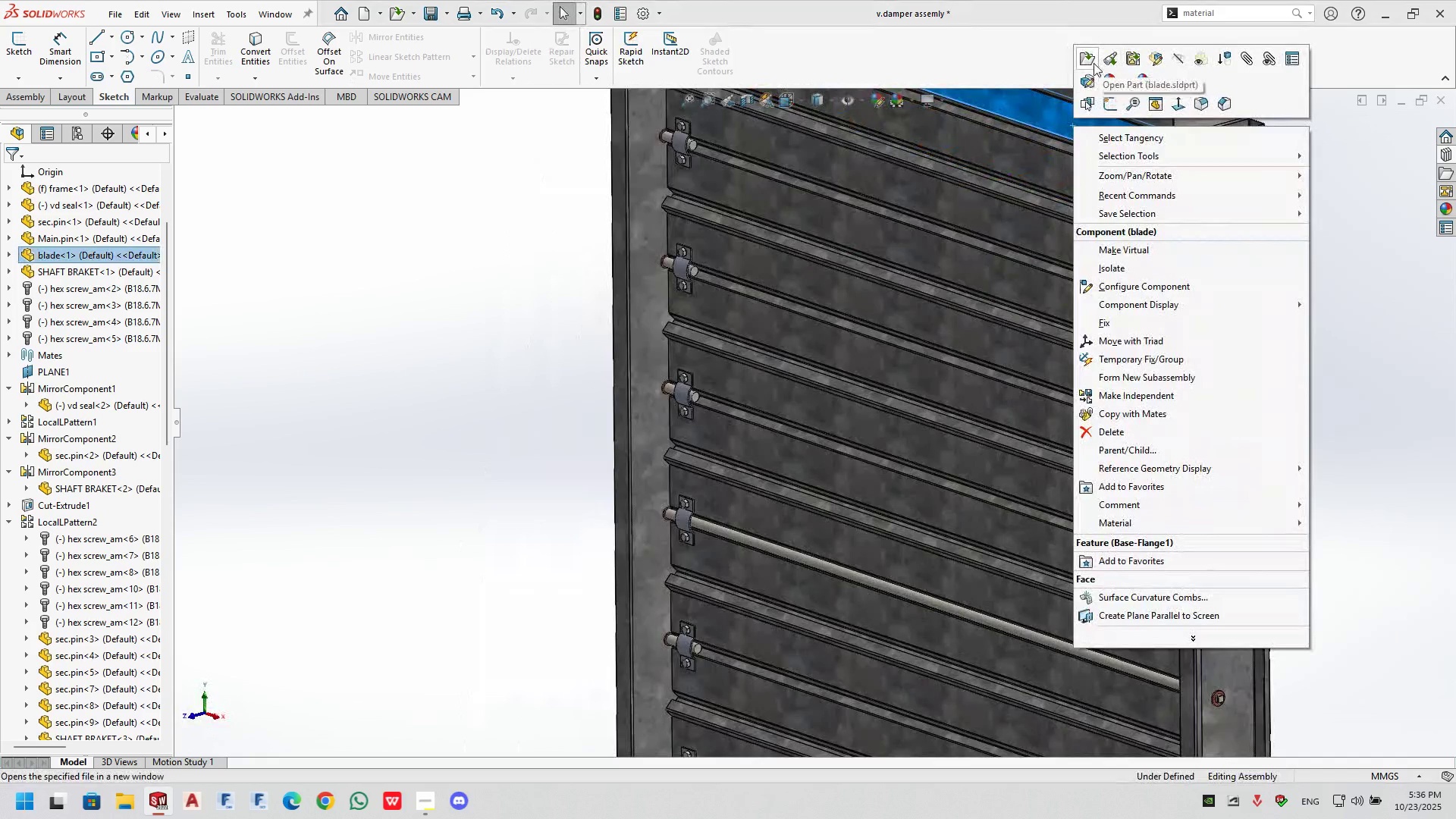 
left_click([1092, 63])
 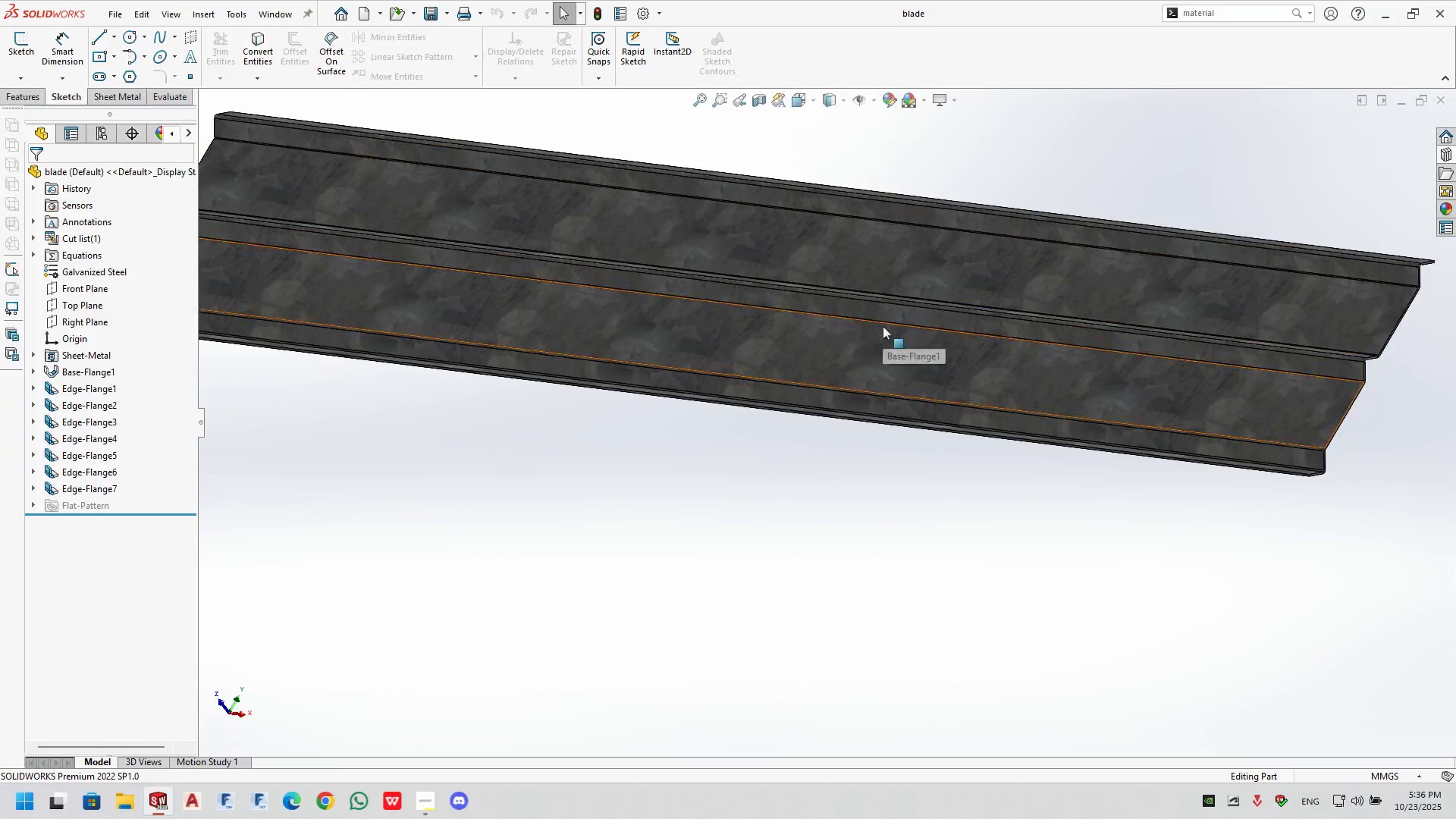 
scroll: coordinate [823, 331], scroll_direction: up, amount: 1.0
 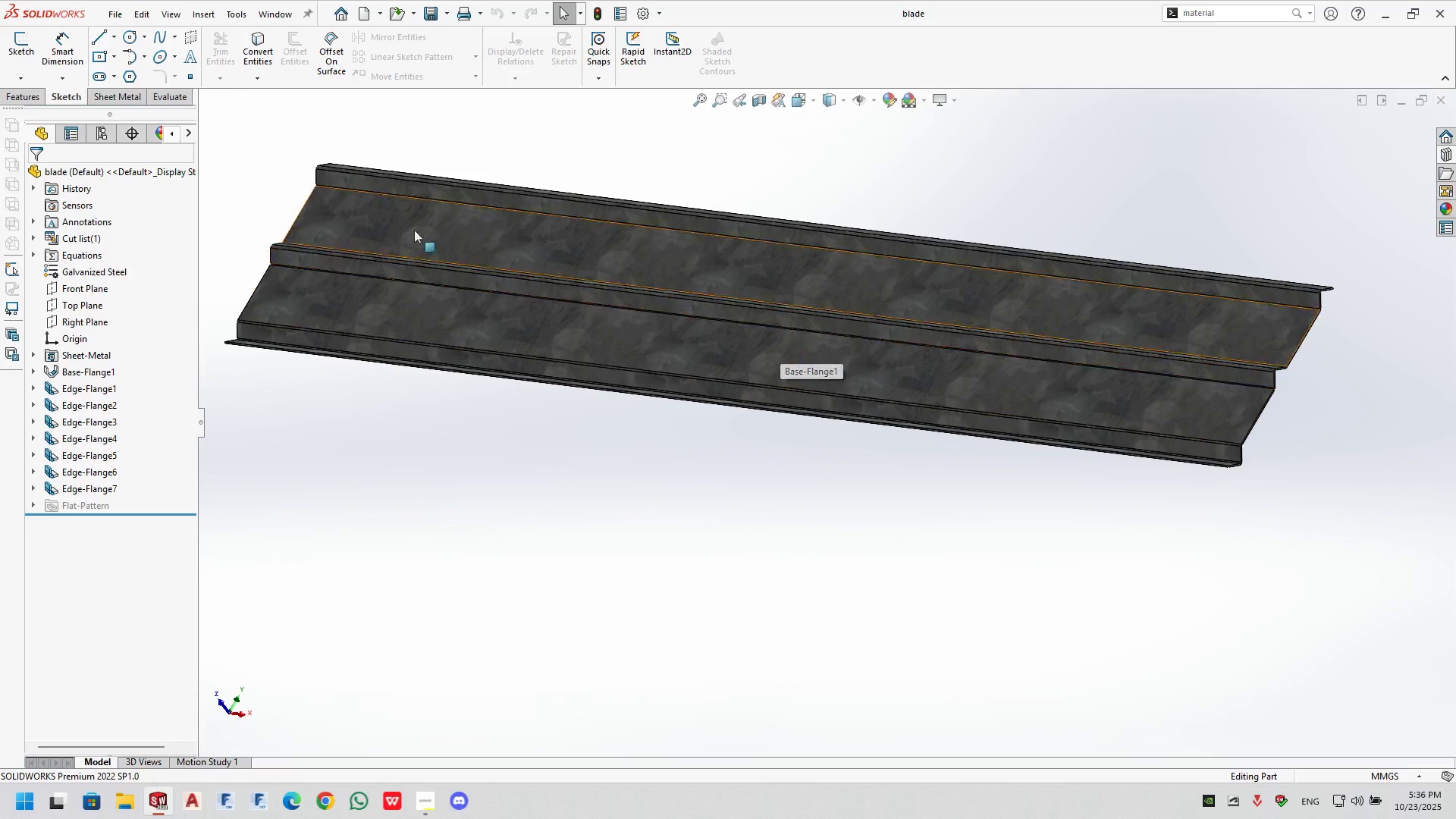 
left_click([440, 237])
 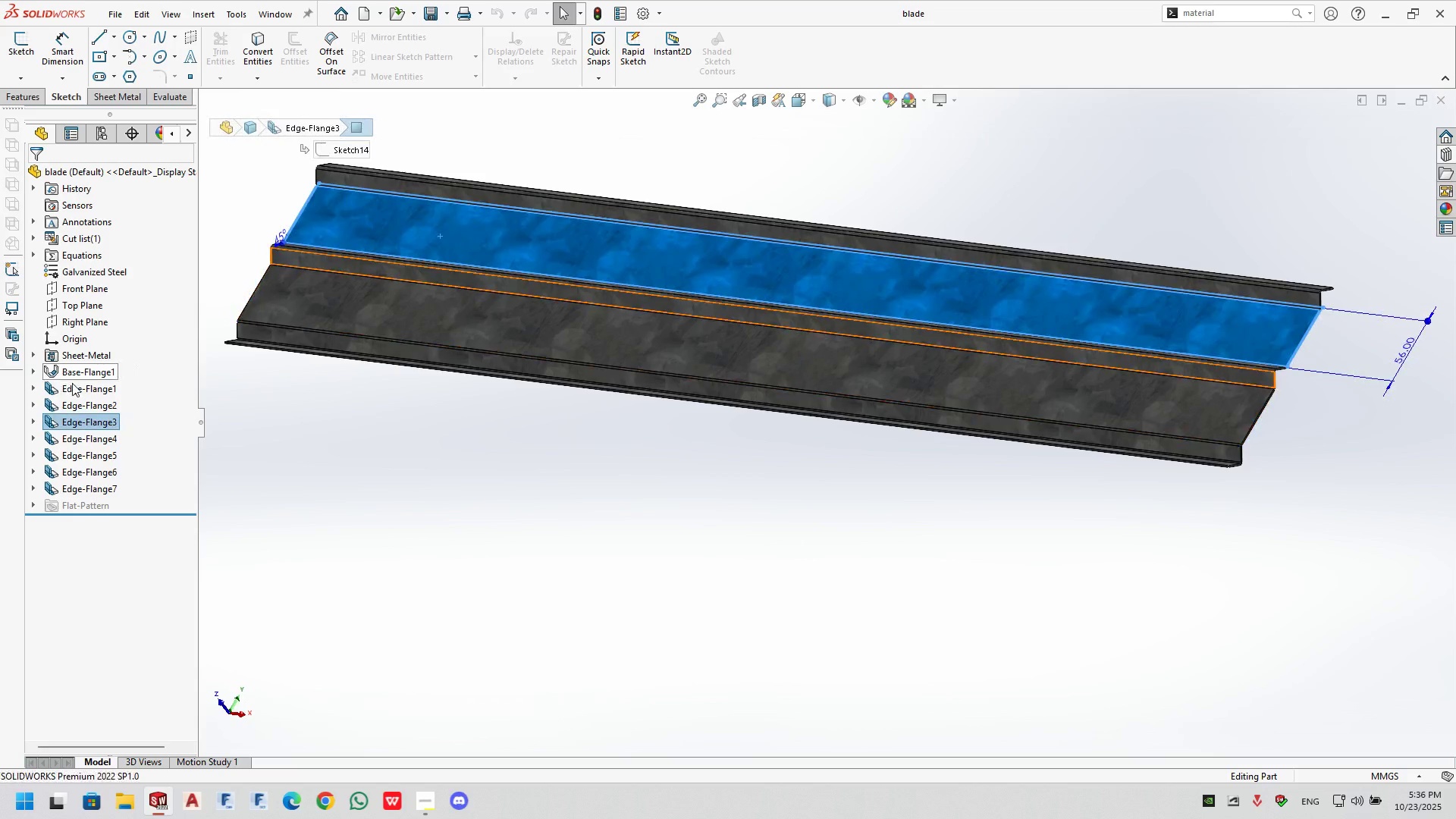 
left_click([76, 372])
 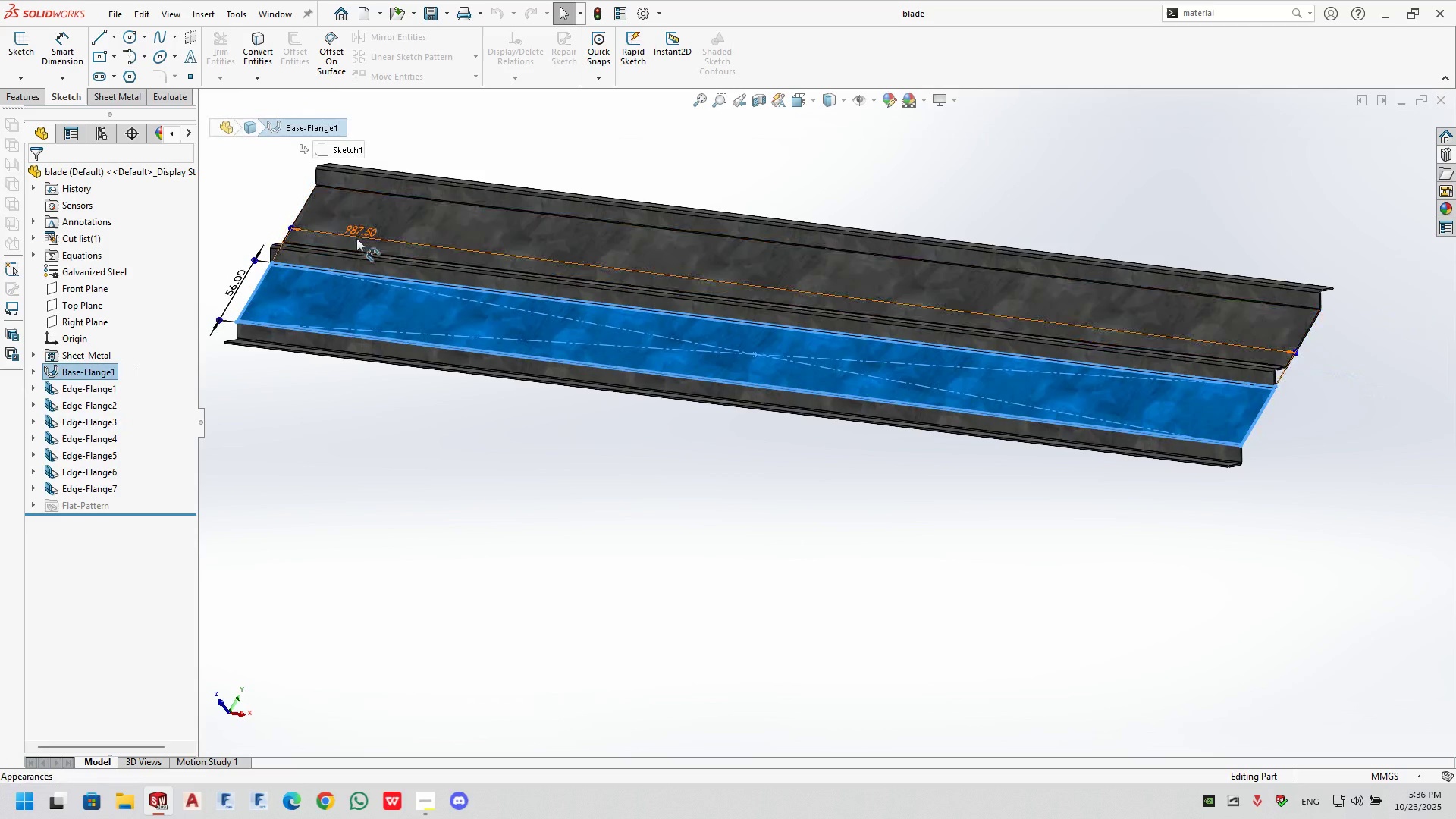 
left_click([361, 230])
 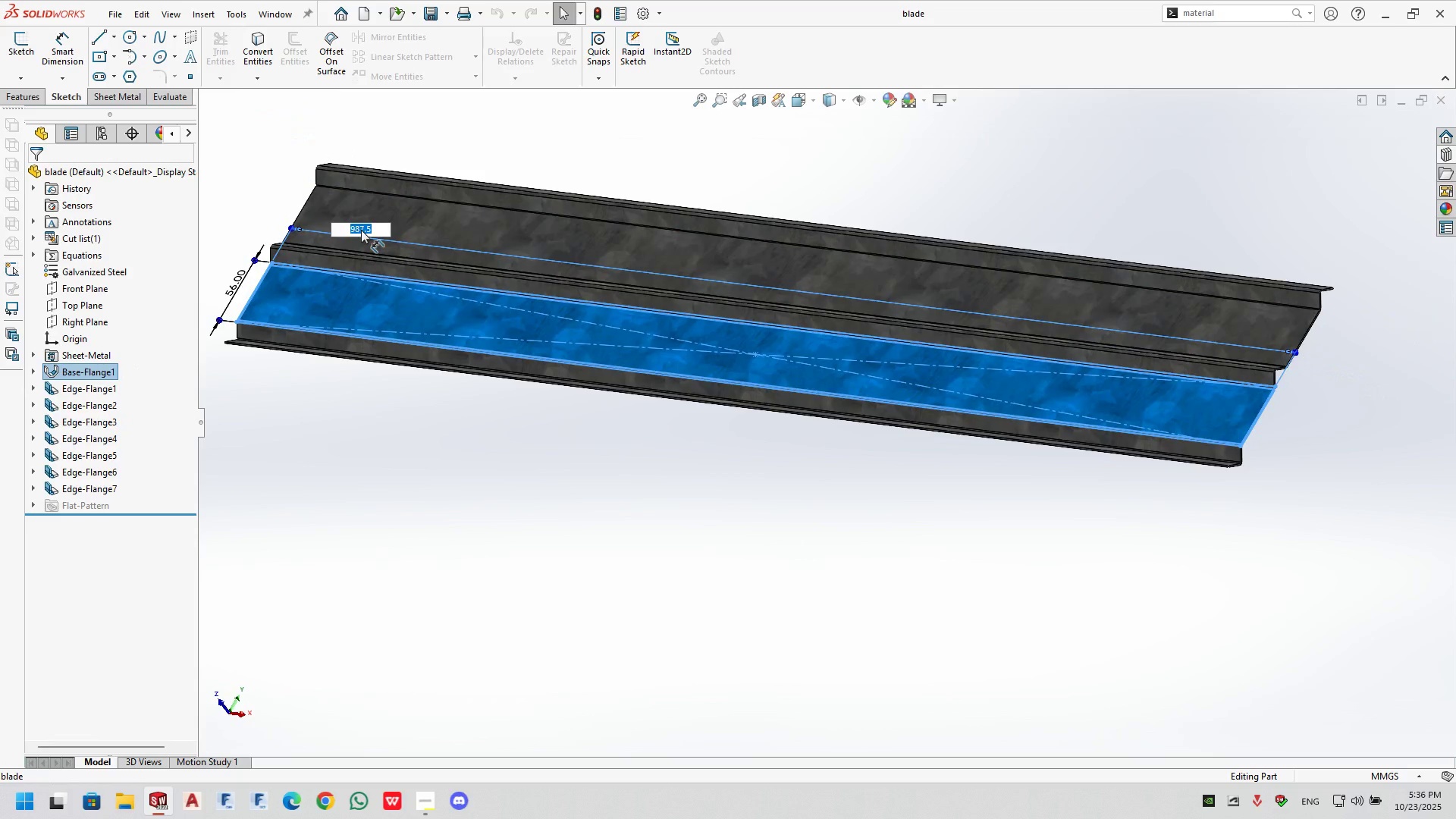 
key(ArrowRight)
 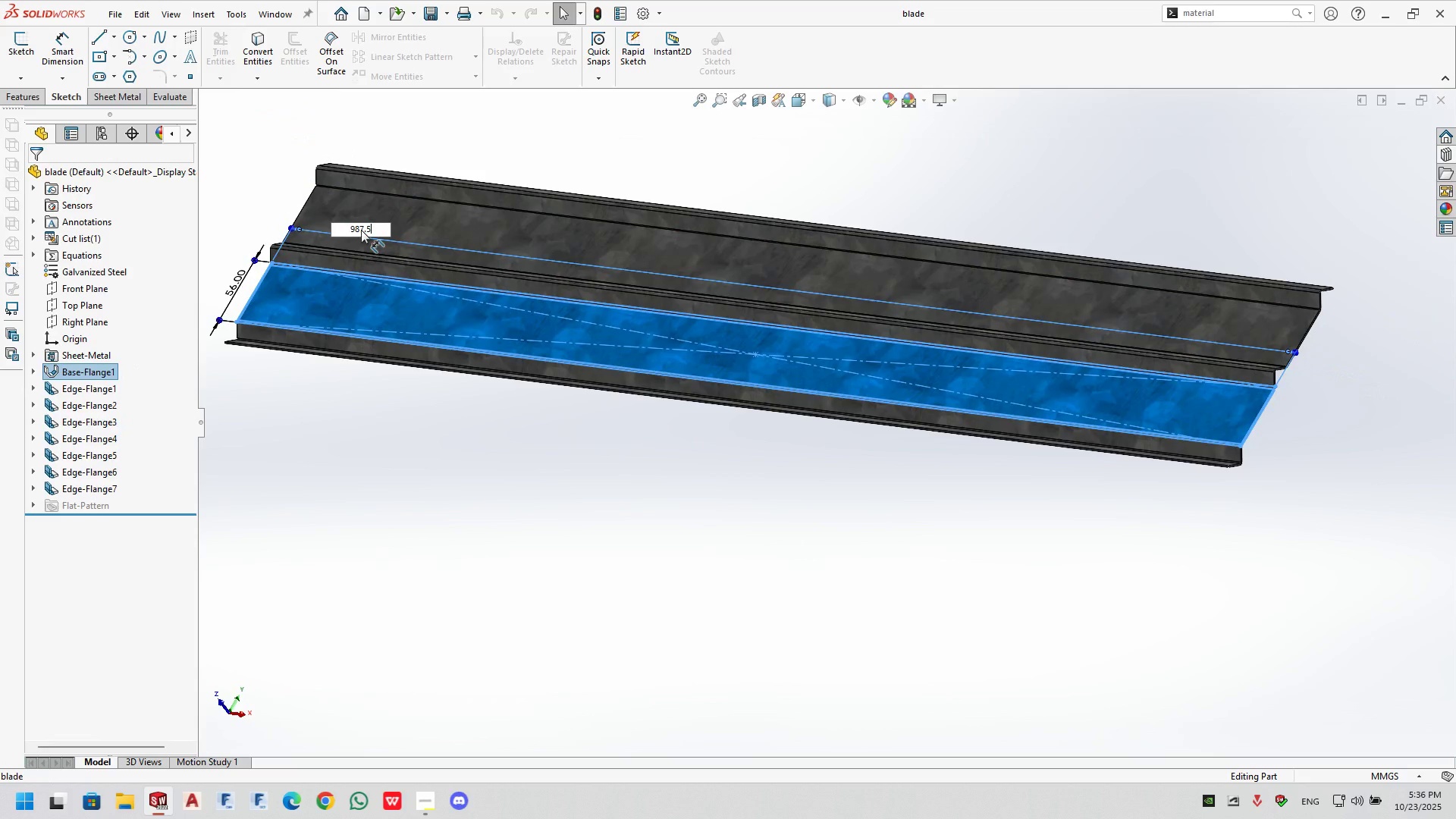 
key(Shift+Equal)
 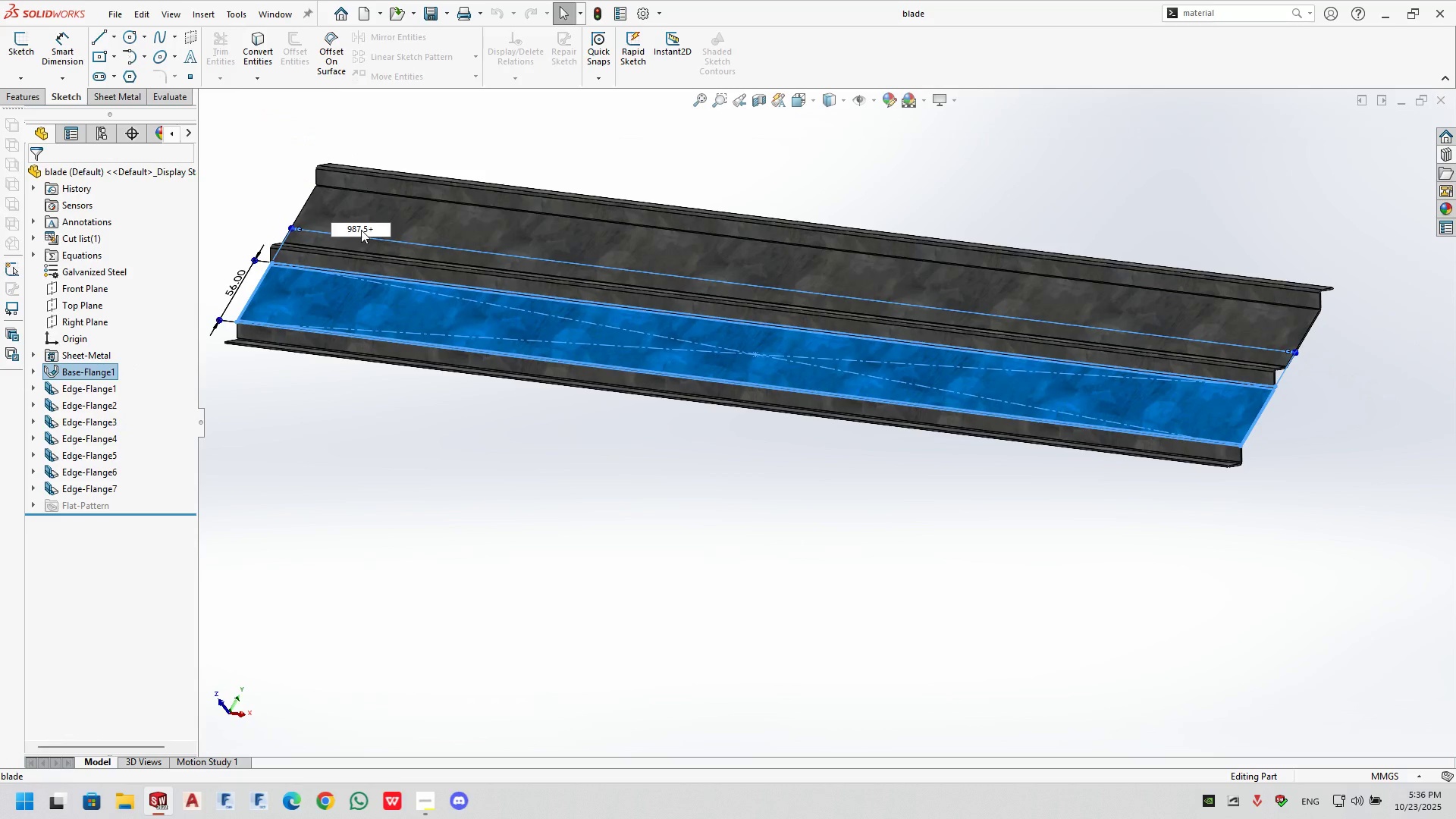 
key(Numpad1)
 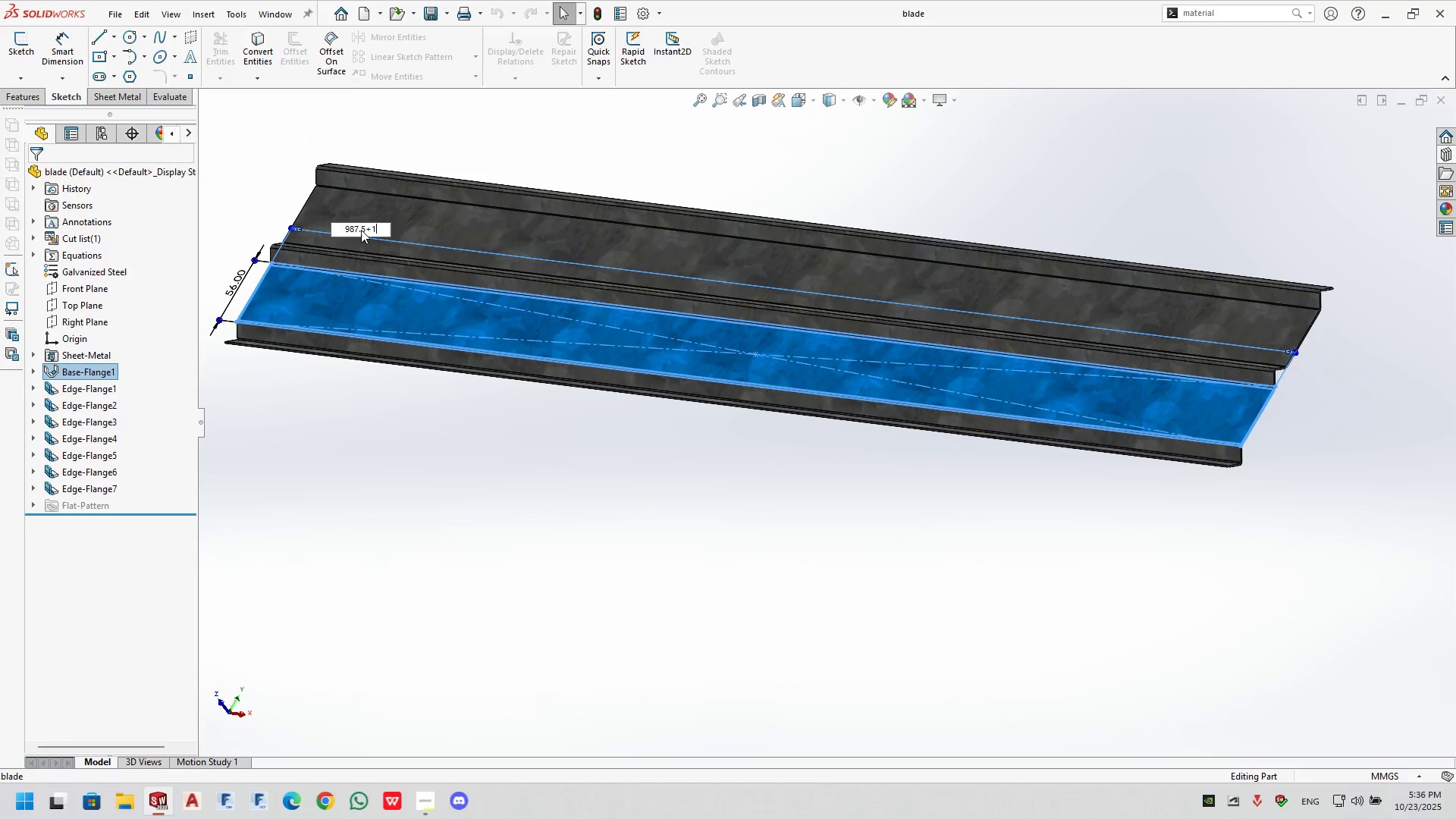 
key(Numpad0)
 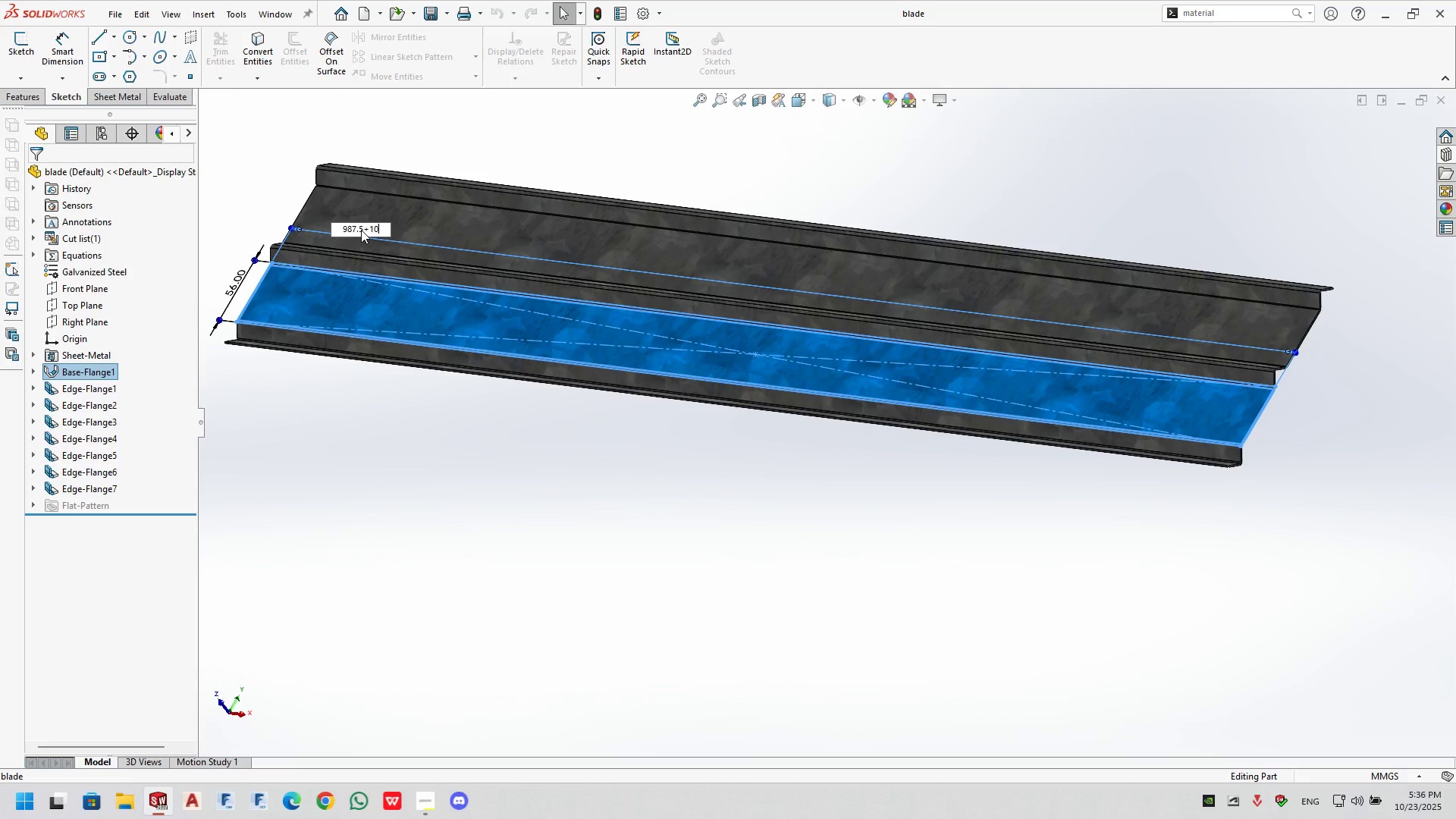 
key(NumpadEnter)
 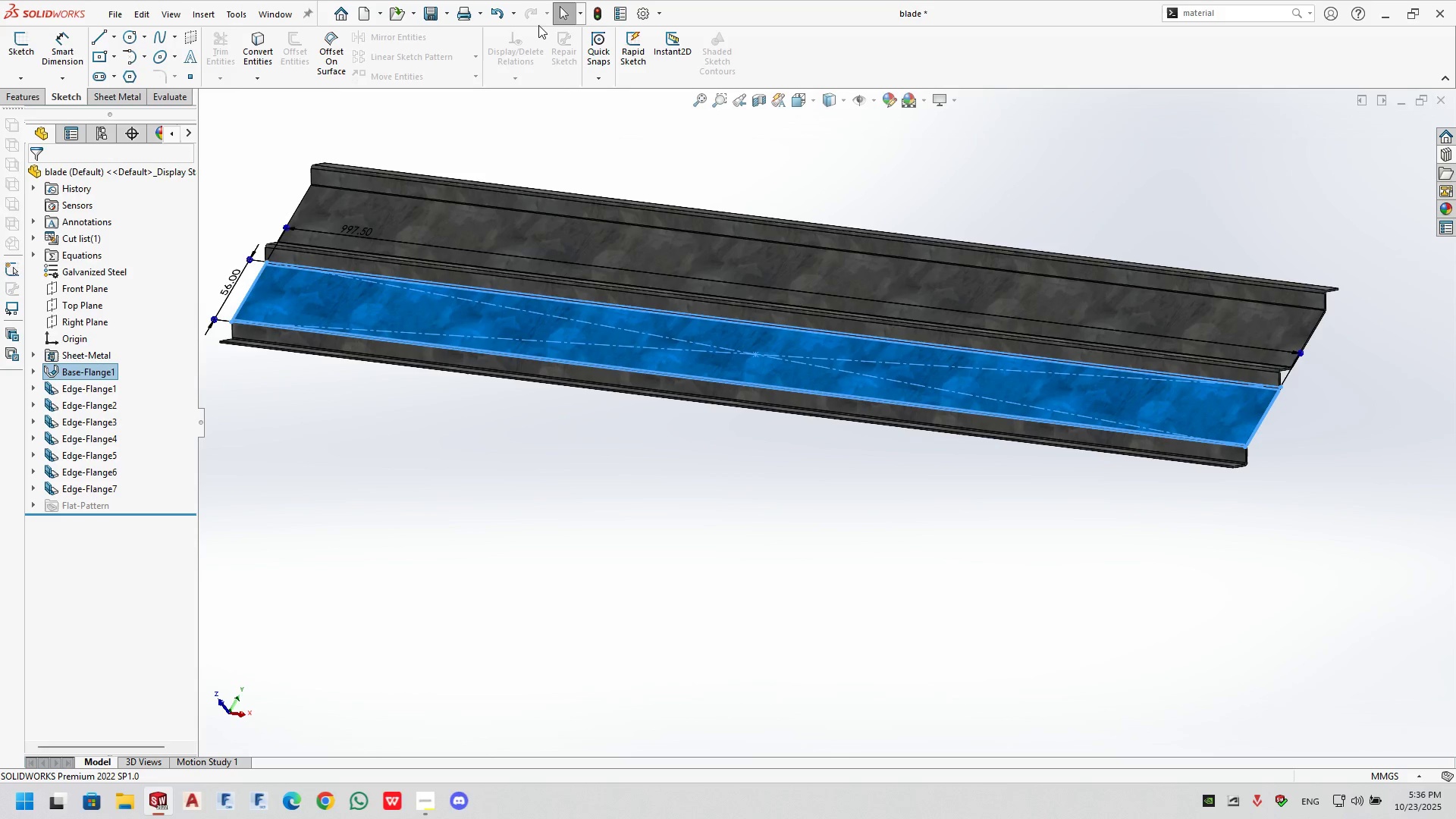 
left_click([598, 16])
 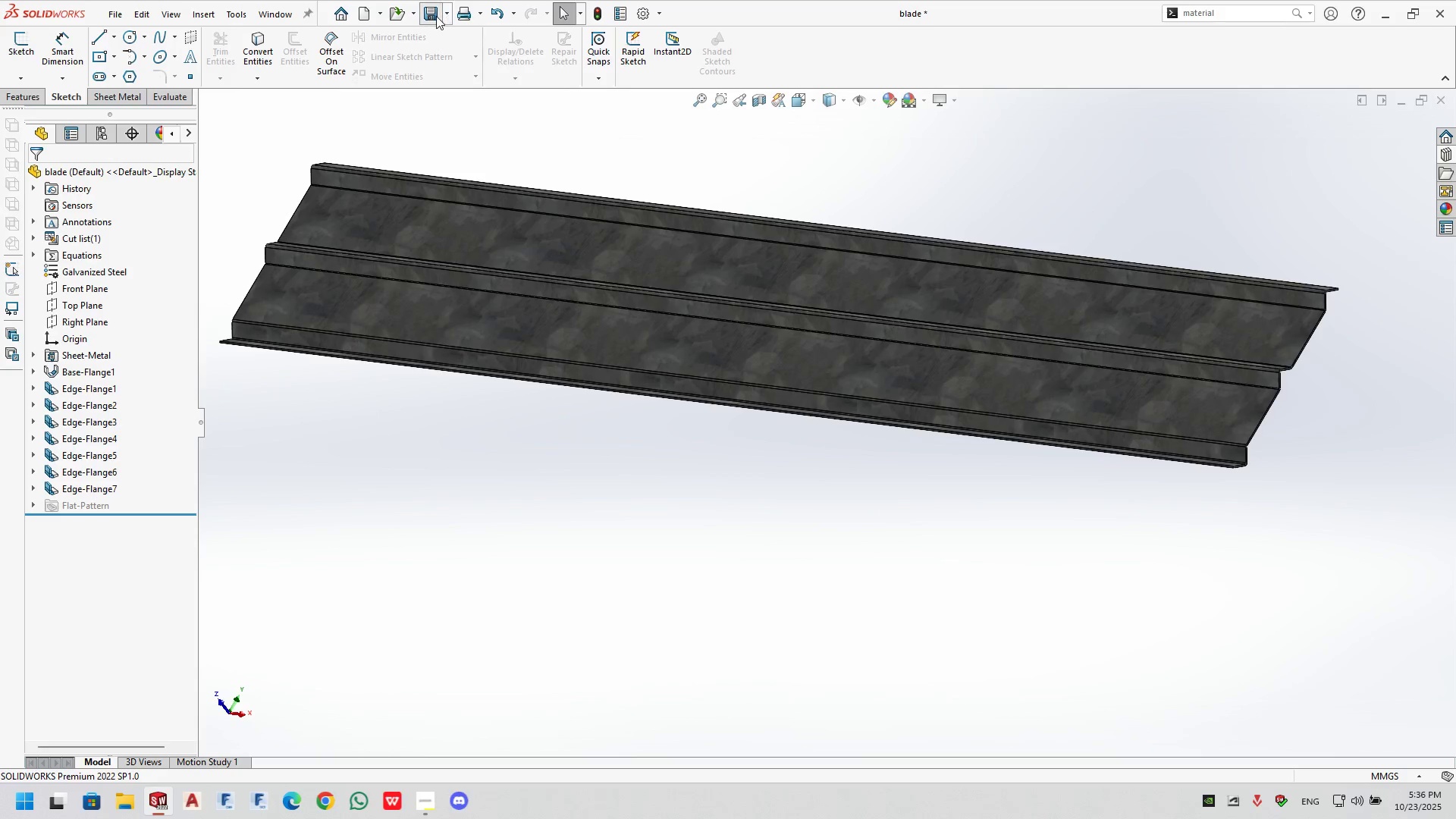 
left_click([436, 16])
 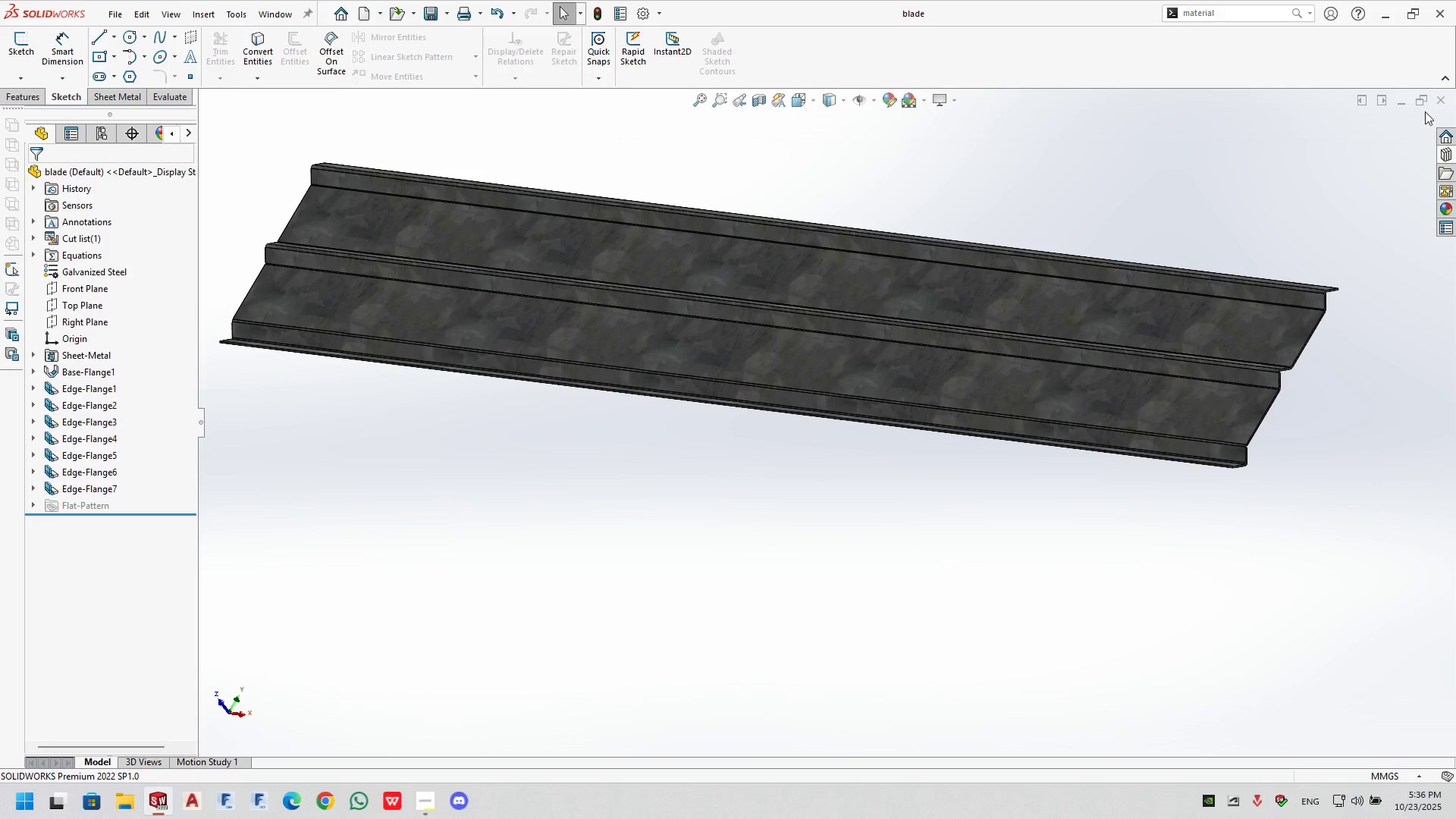 
left_click([1441, 105])
 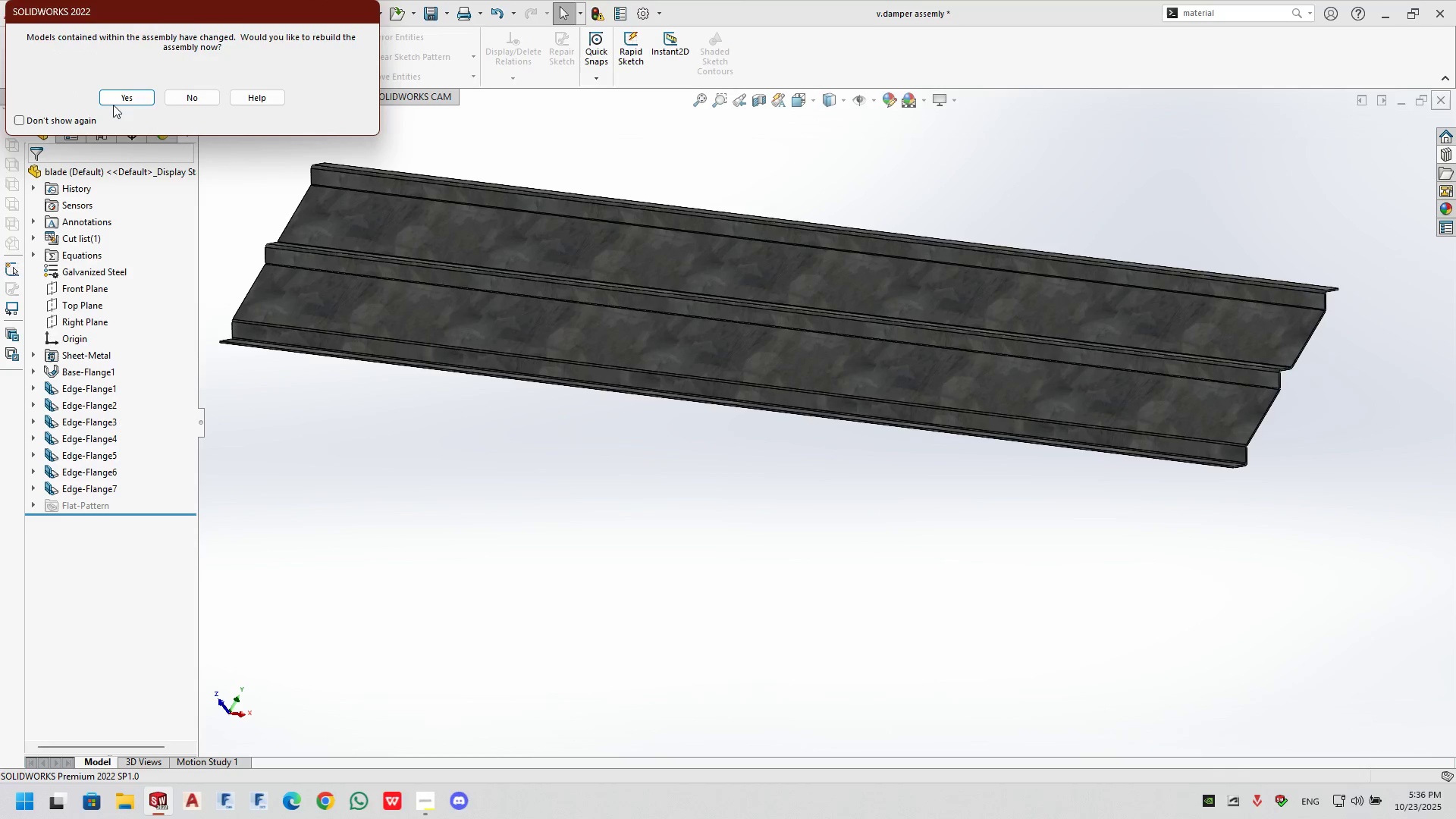 
left_click([122, 102])
 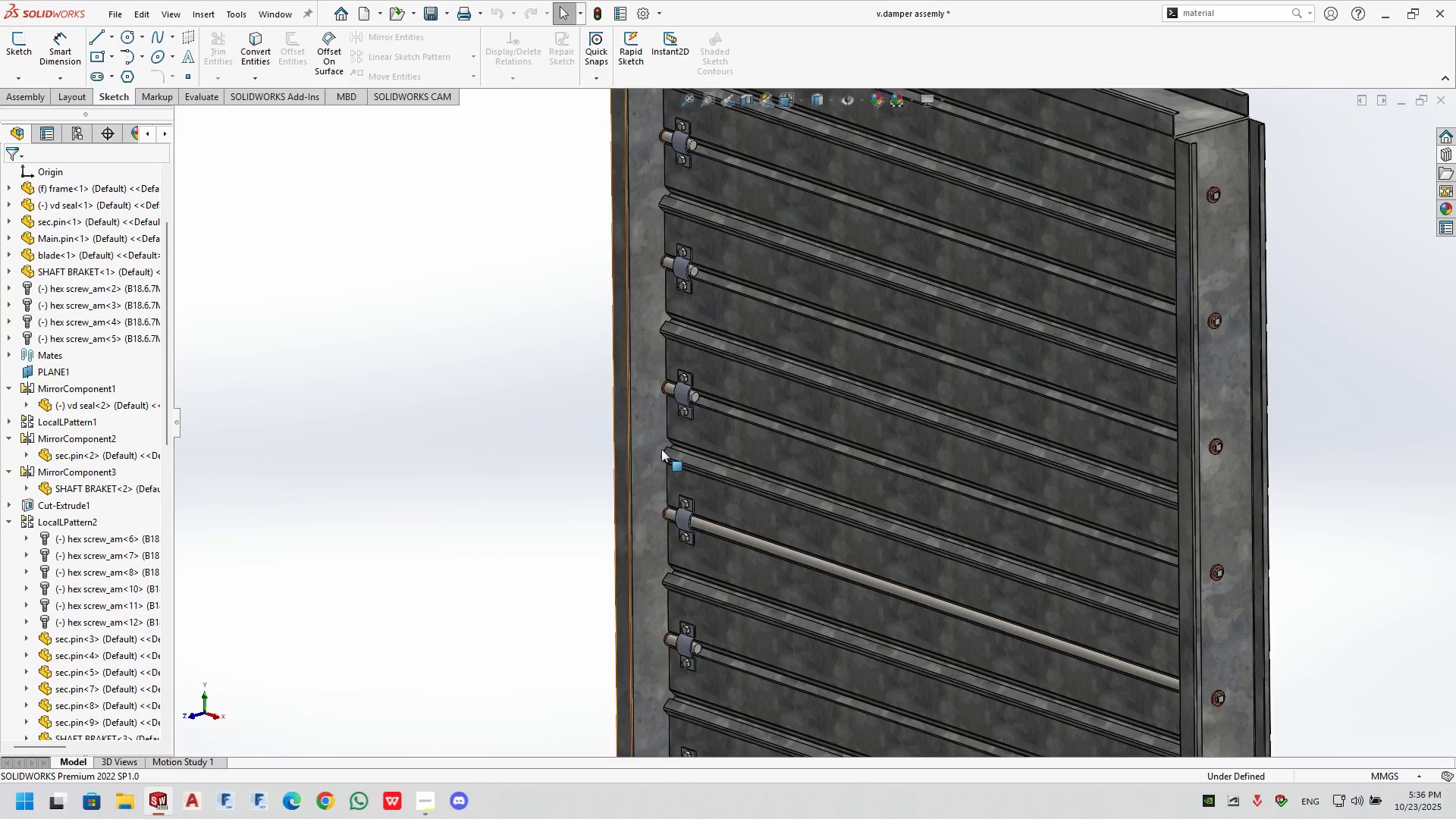 
scroll: coordinate [1046, 225], scroll_direction: down, amount: 13.0
 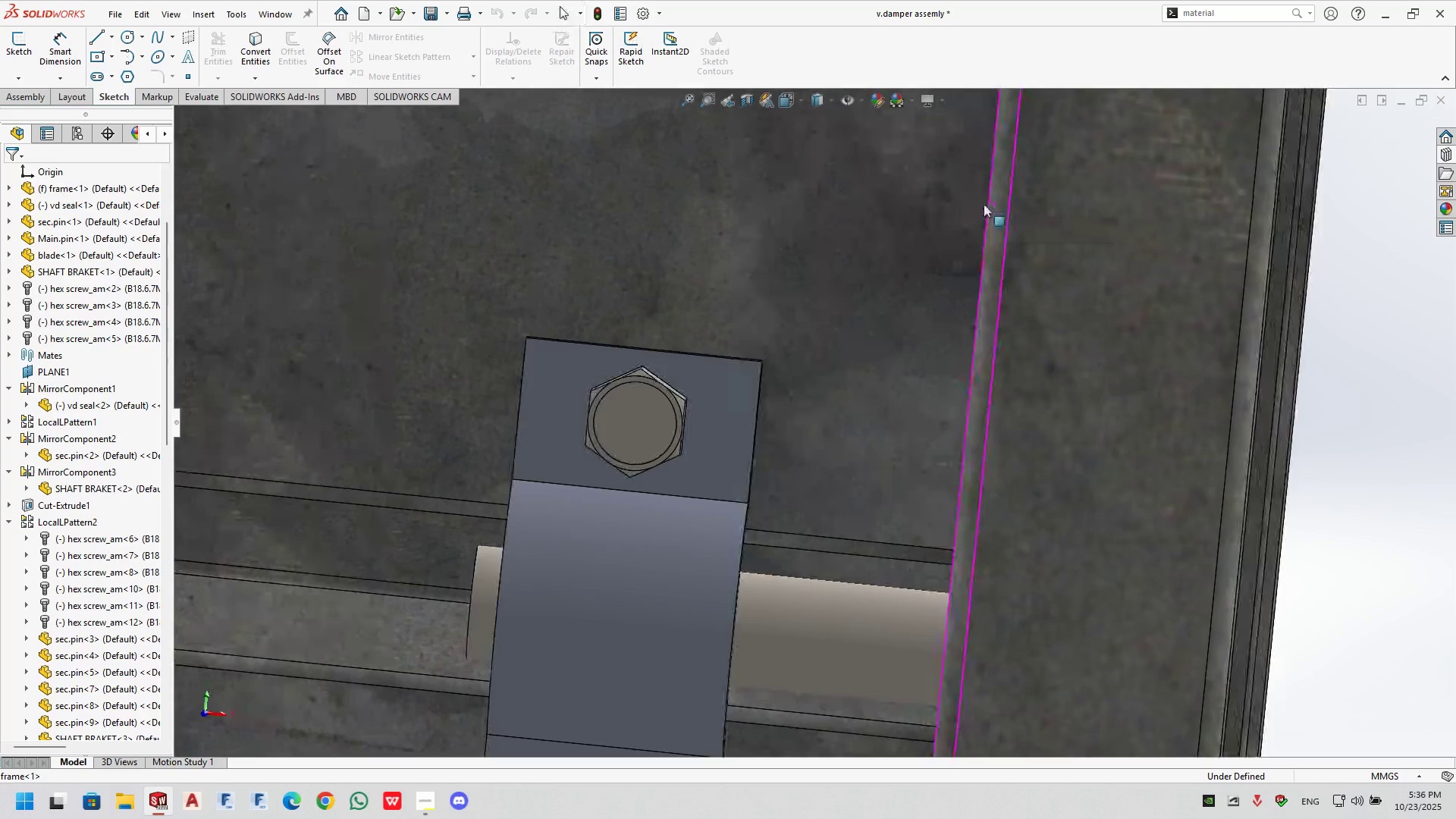 
scroll: coordinate [815, 654], scroll_direction: up, amount: 18.0
 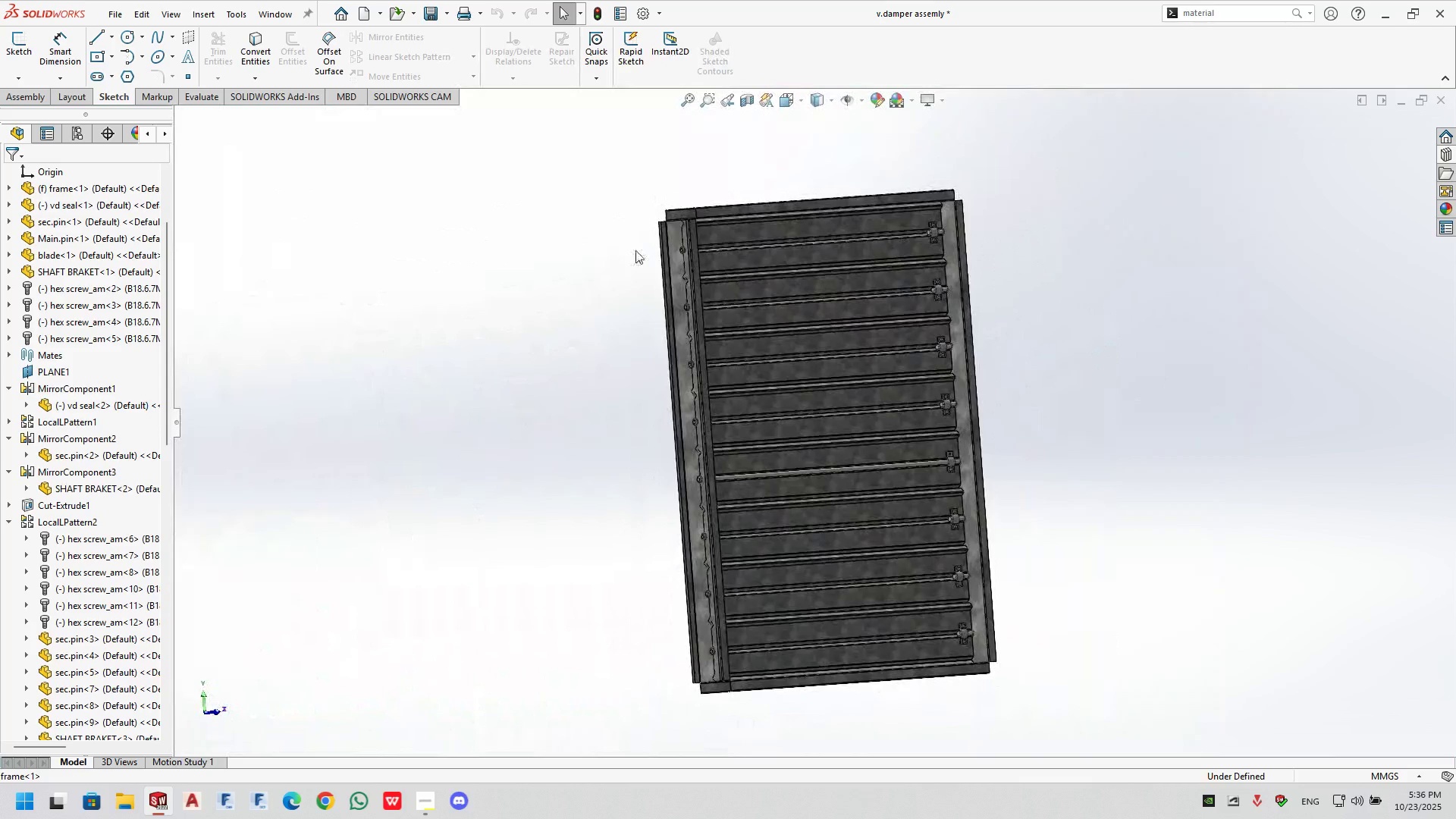 
scroll: coordinate [832, 420], scroll_direction: down, amount: 13.0
 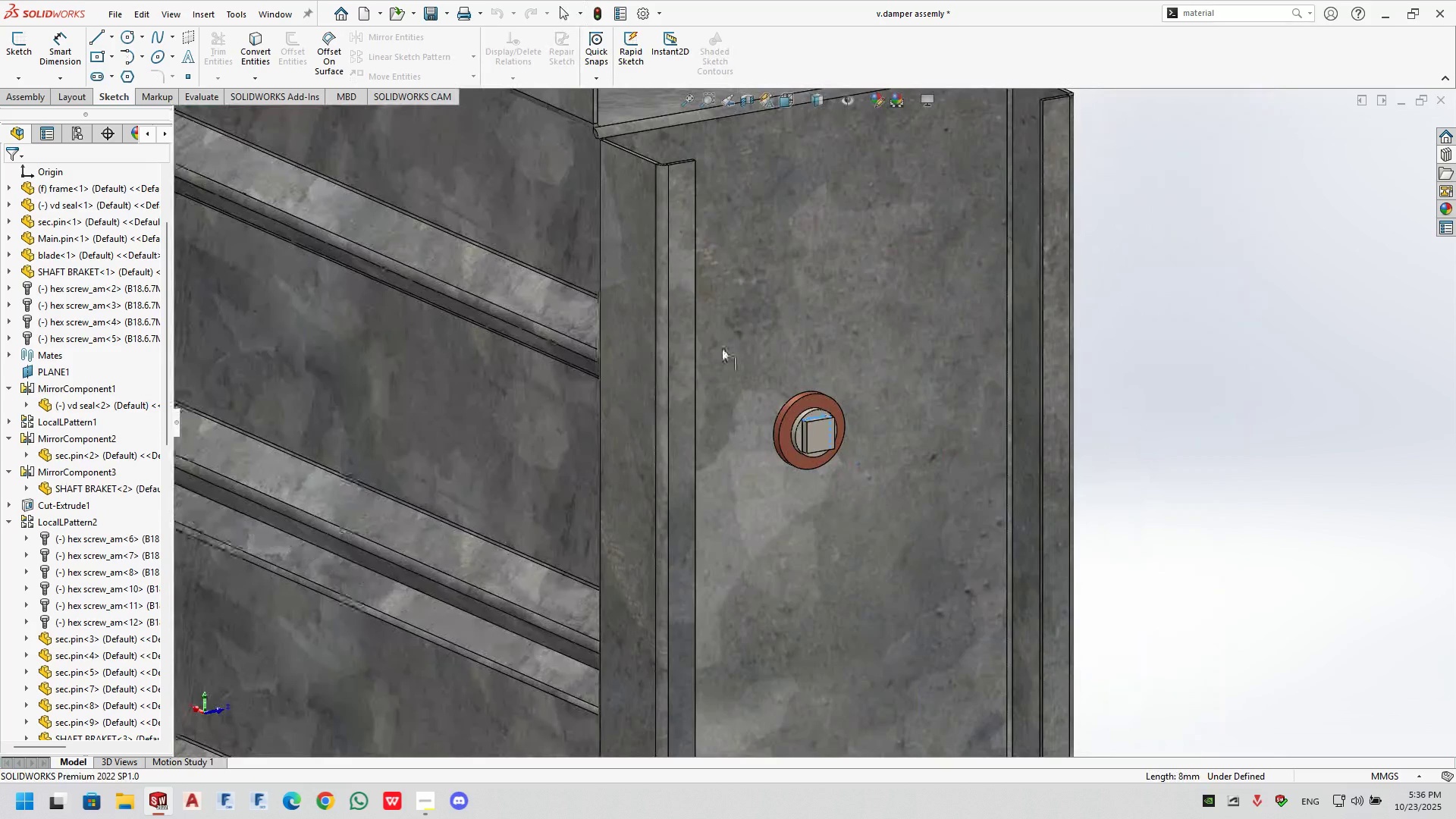 
left_click([1102, 372])
 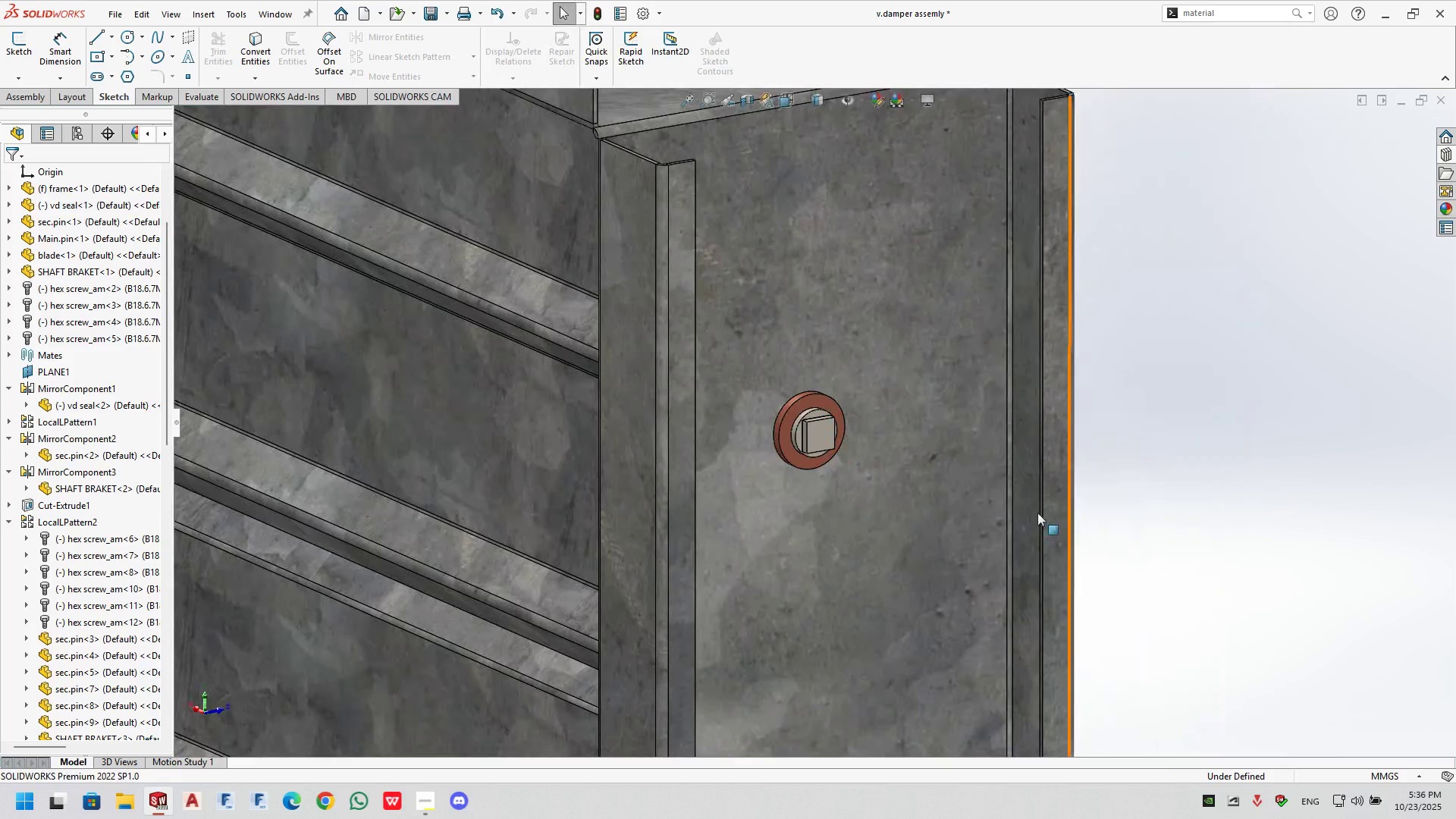 
scroll: coordinate [851, 566], scroll_direction: up, amount: 10.0
 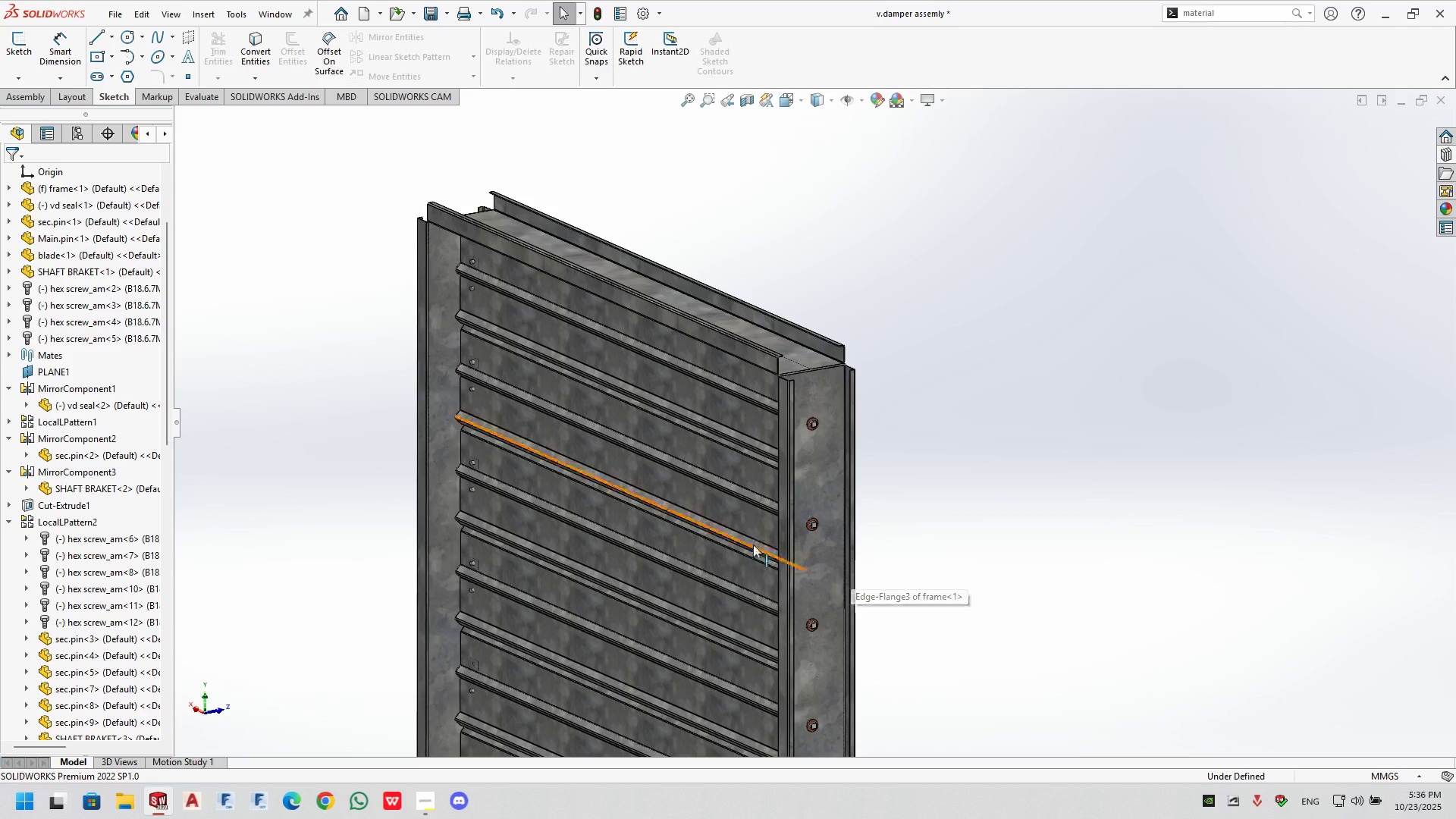 
key(Control+S)
 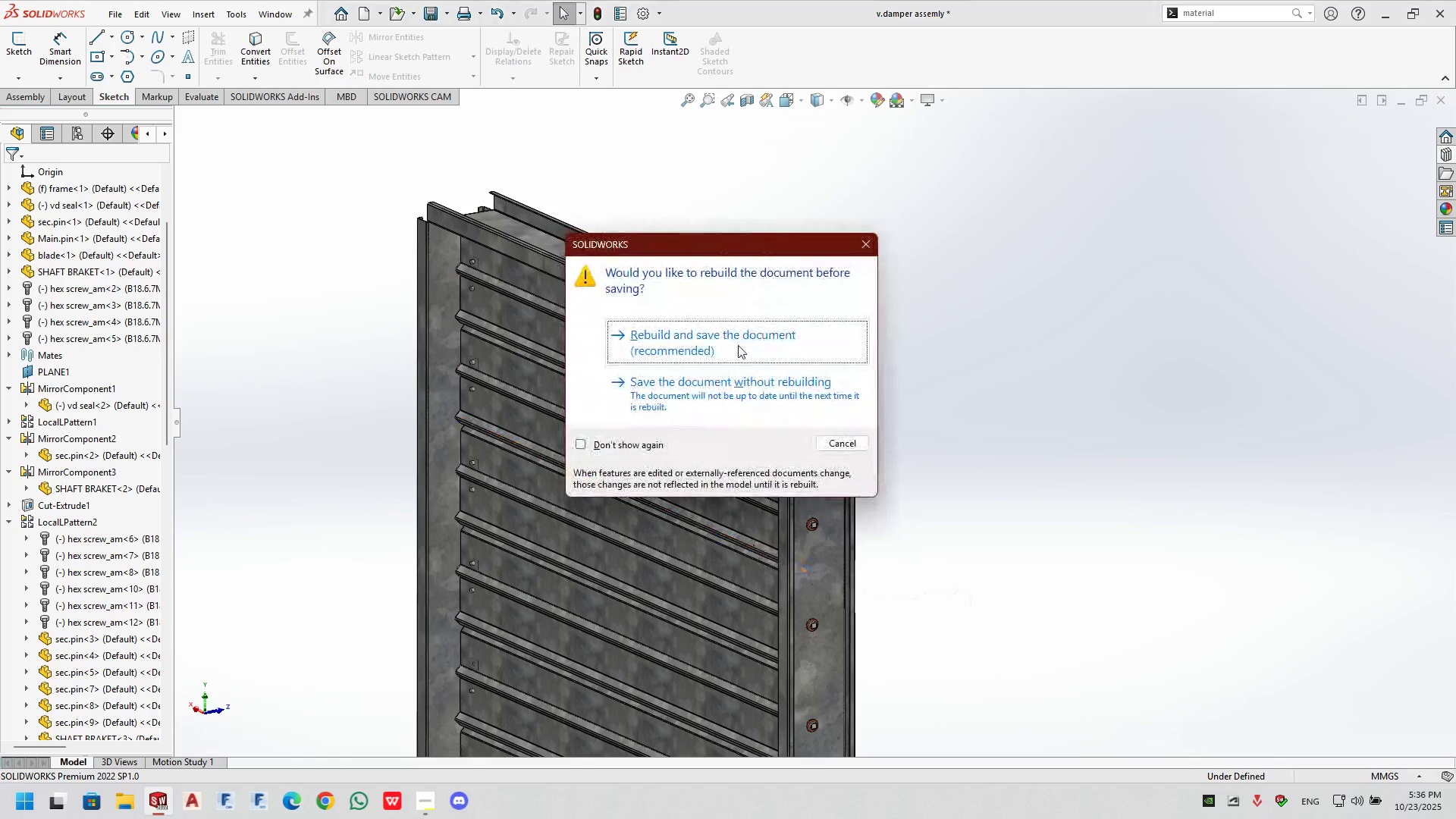 
left_click([738, 345])
 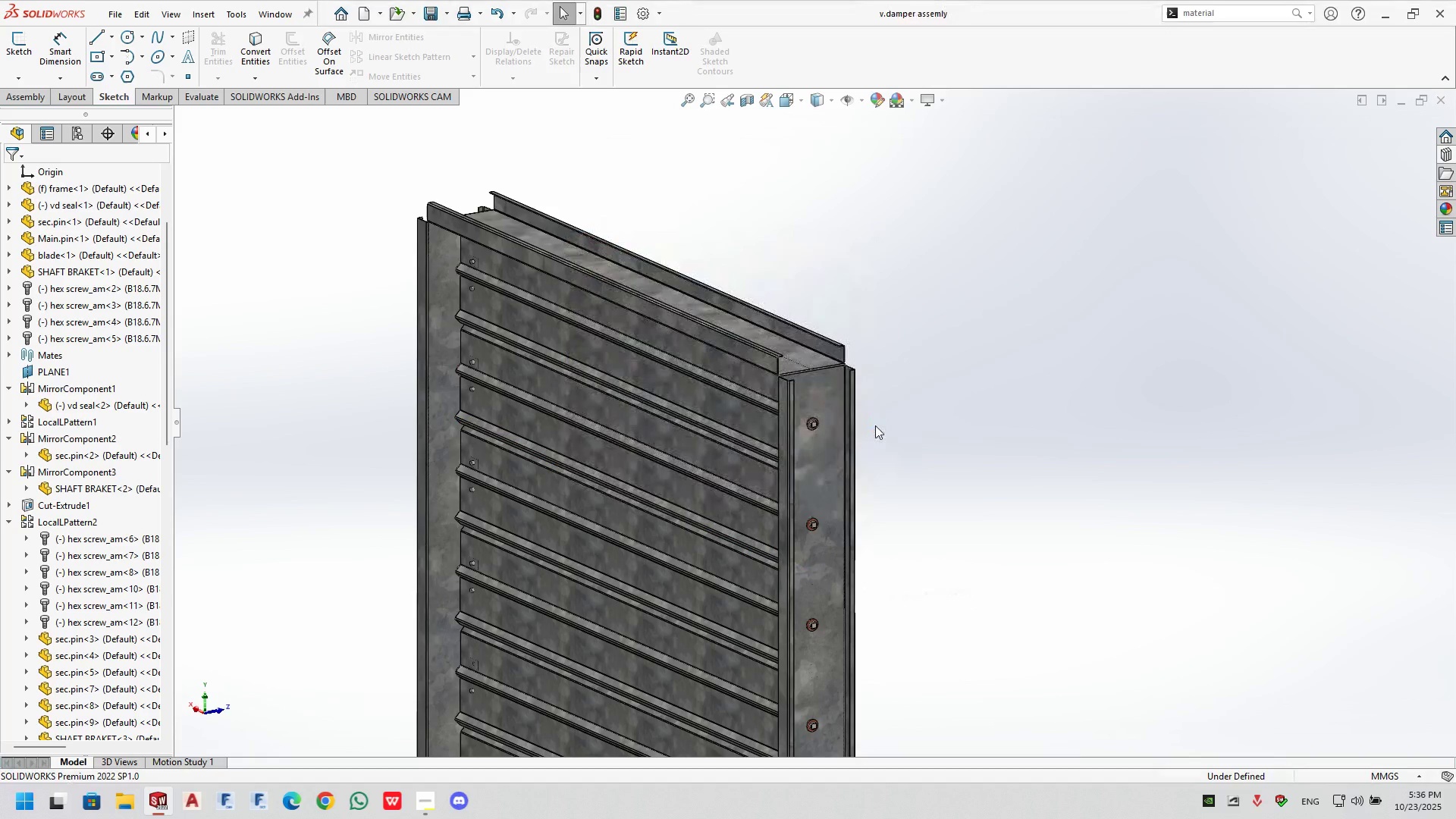 
key(Alt+AltLeft)
 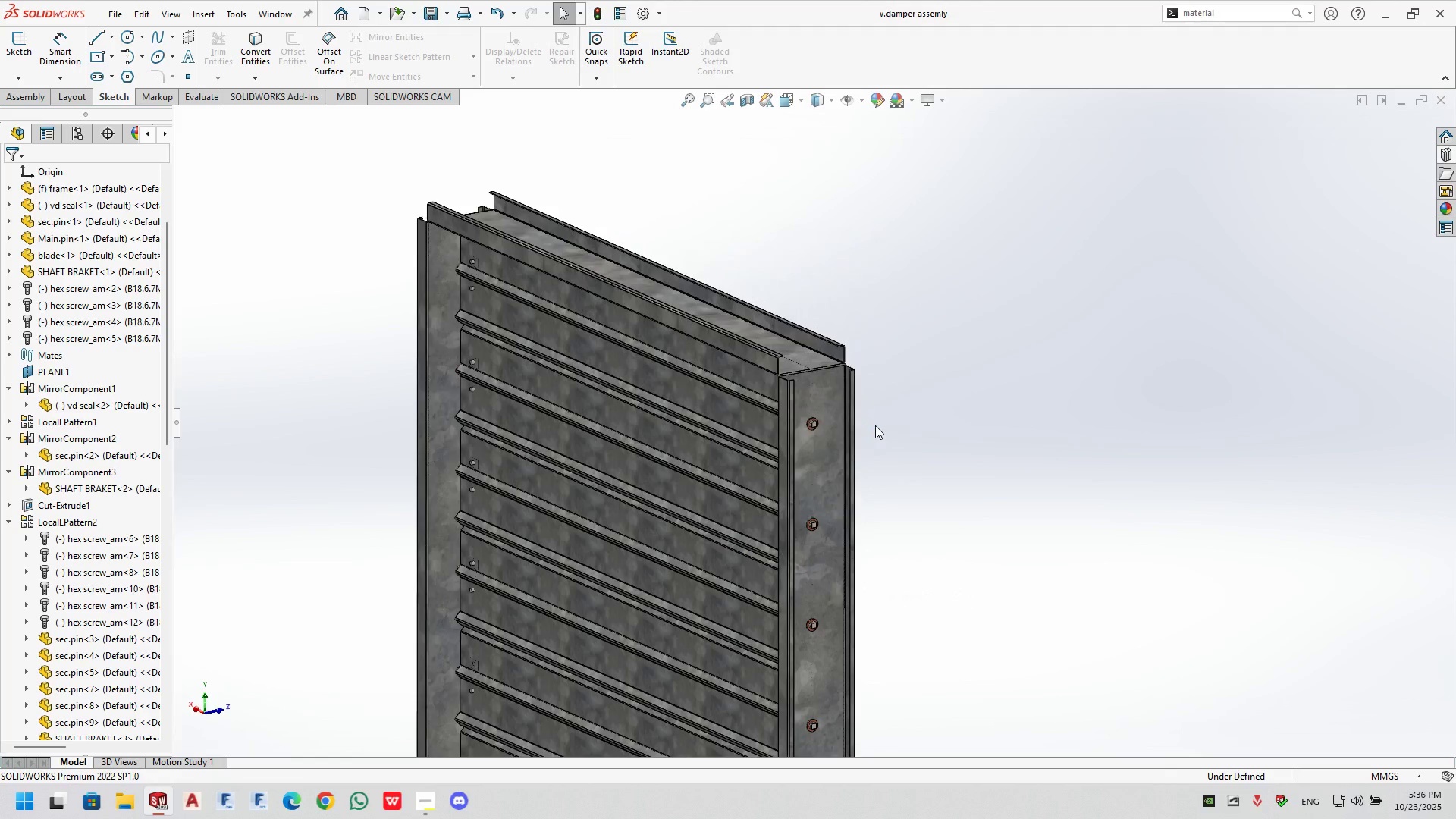 
key(Alt+Tab)